 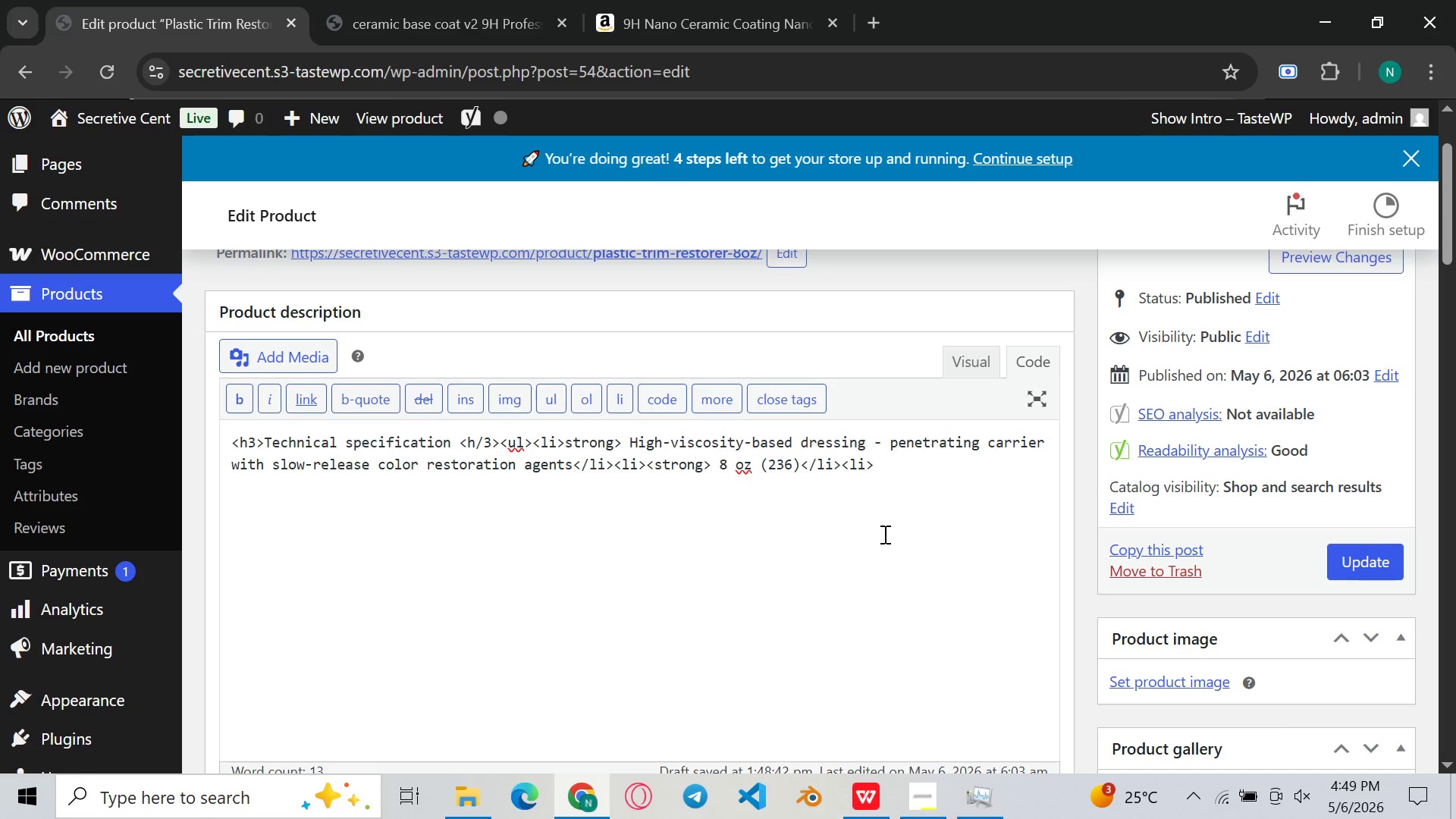 
hold_key(key=ShiftLeft, duration=0.33)
 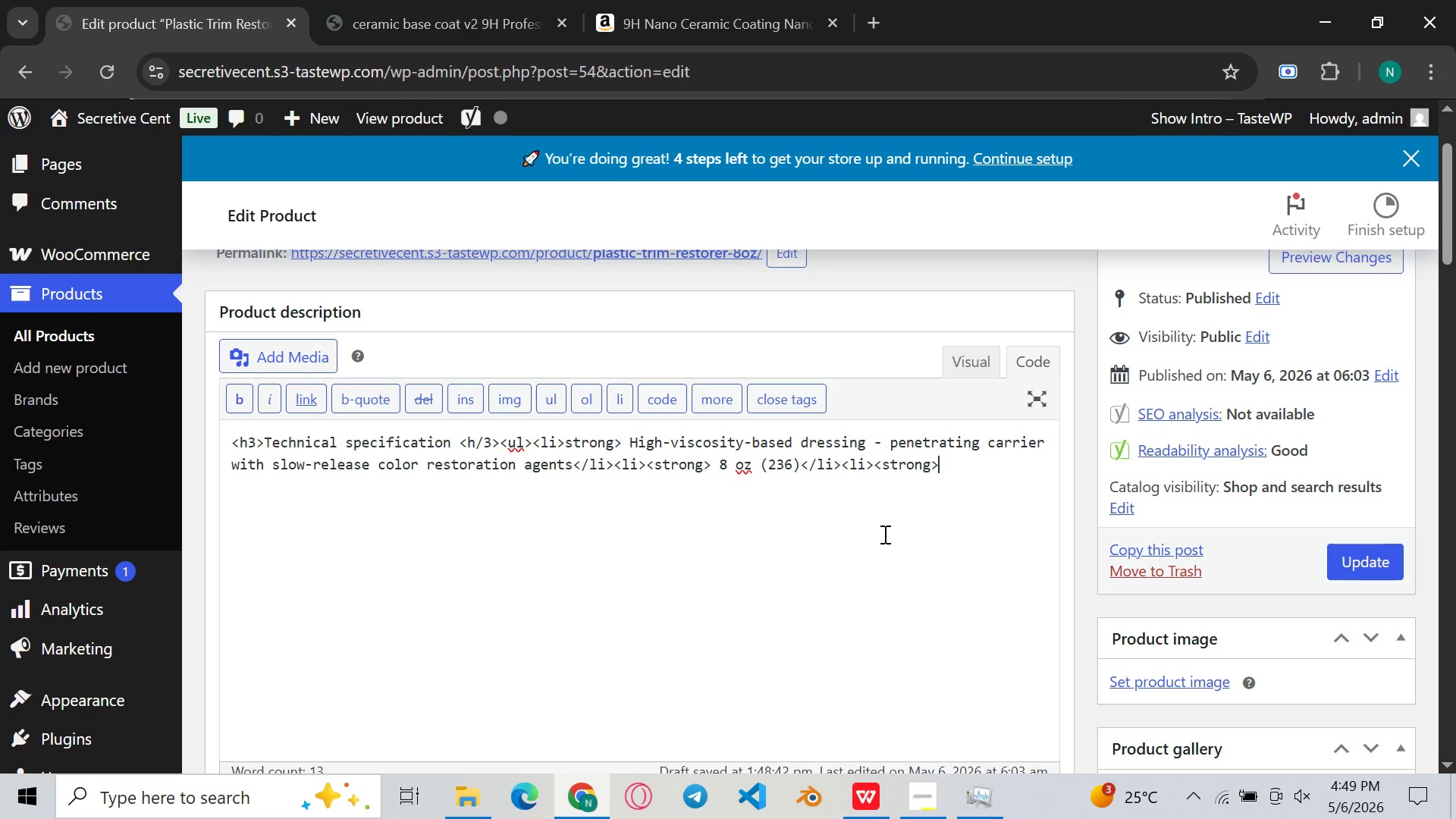 
type( Flash point: <)
 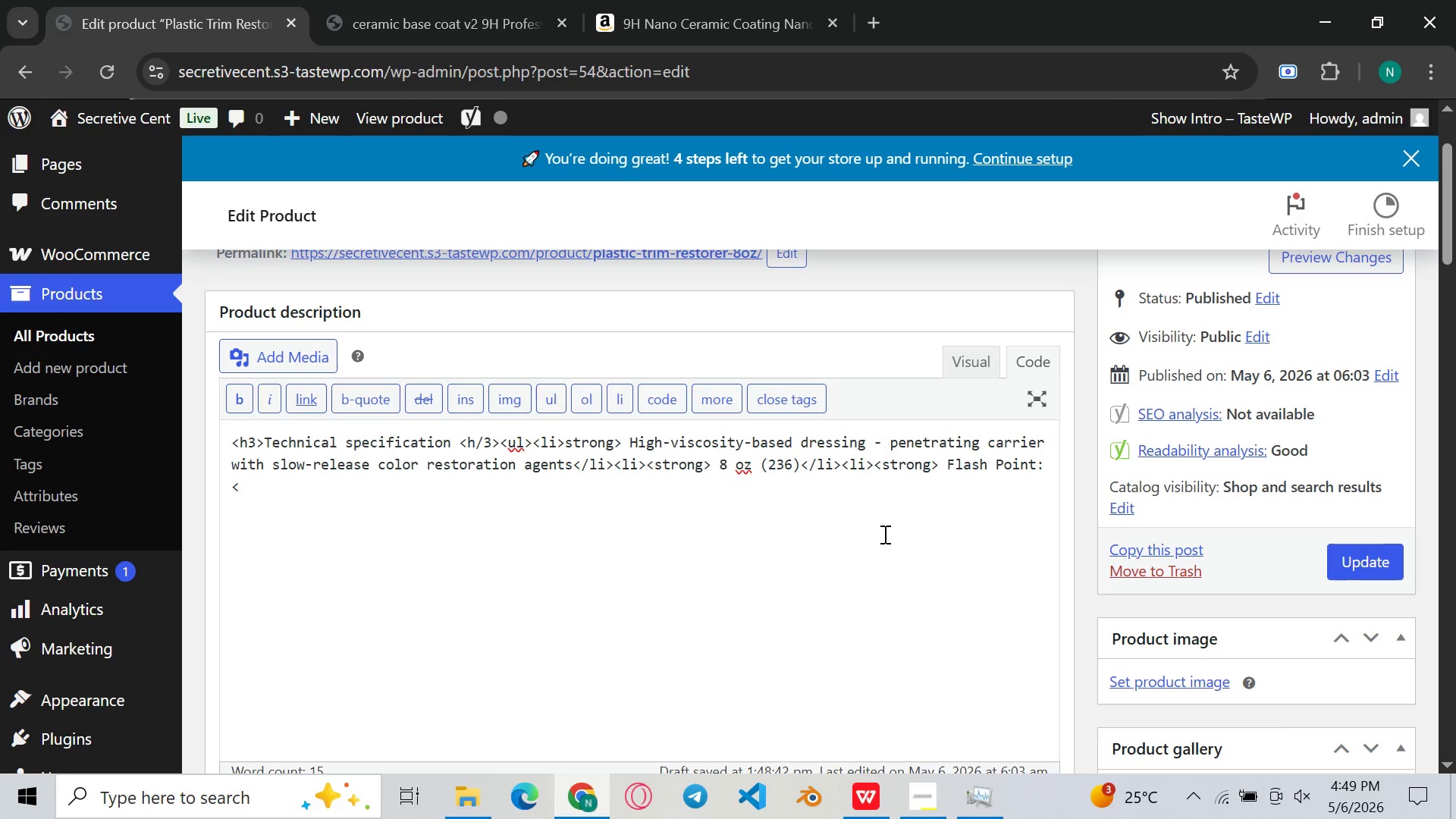 
type(/strong> 110F / 43)
 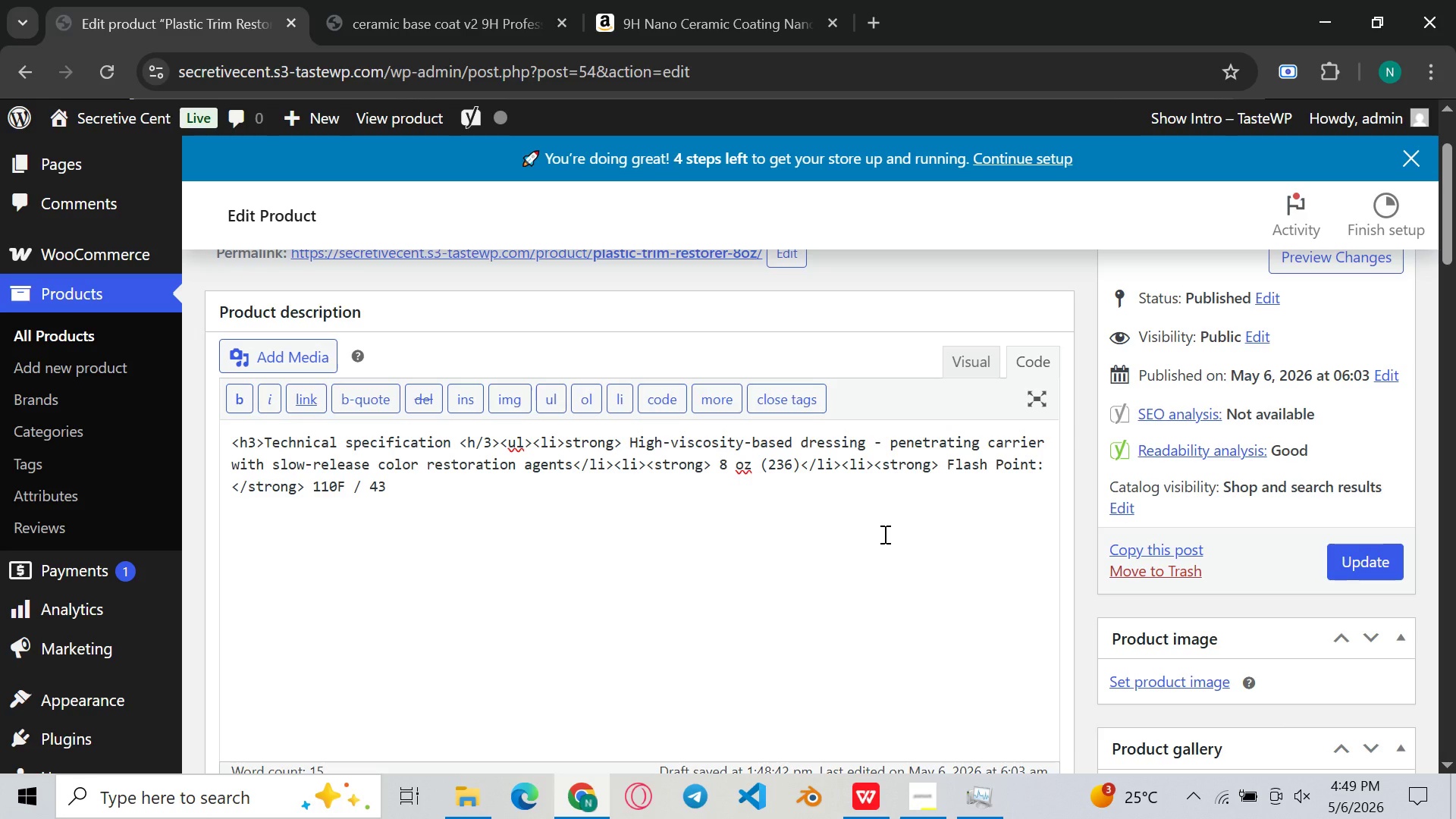 
type(C - store away )
 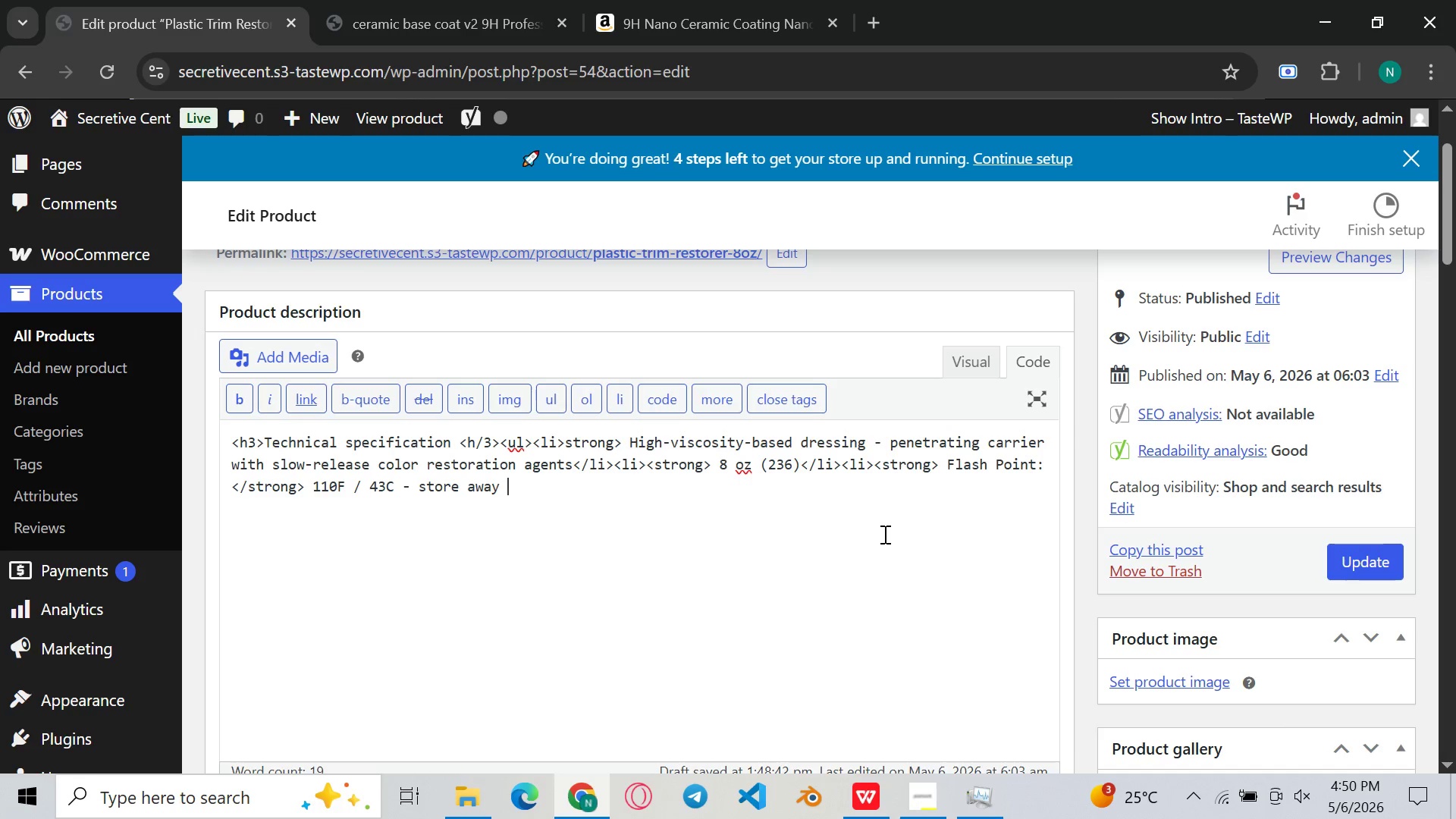 
type(from heat sources and open flame)
 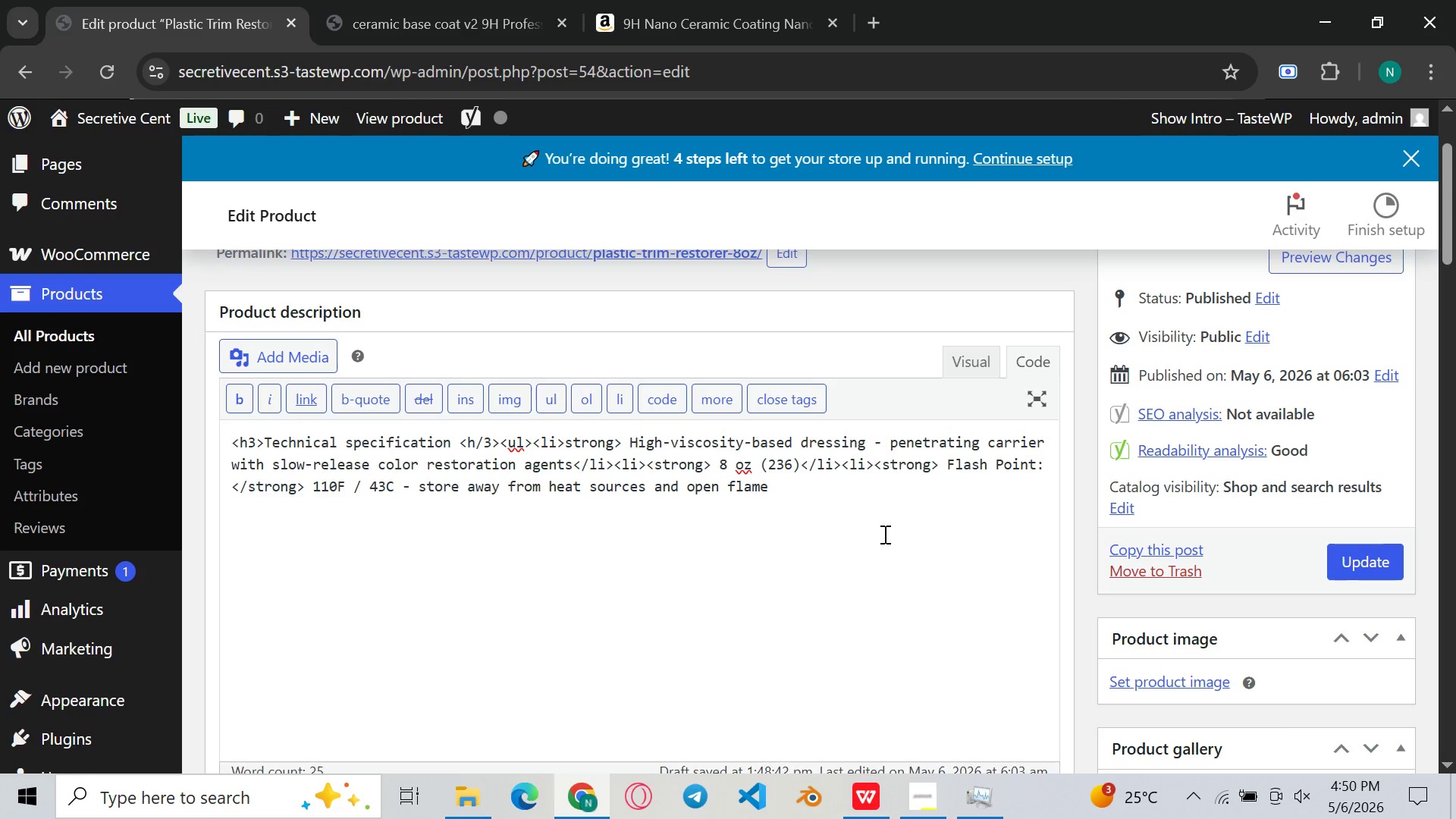 
hold_key(key=ShiftLeft, duration=0.58)
 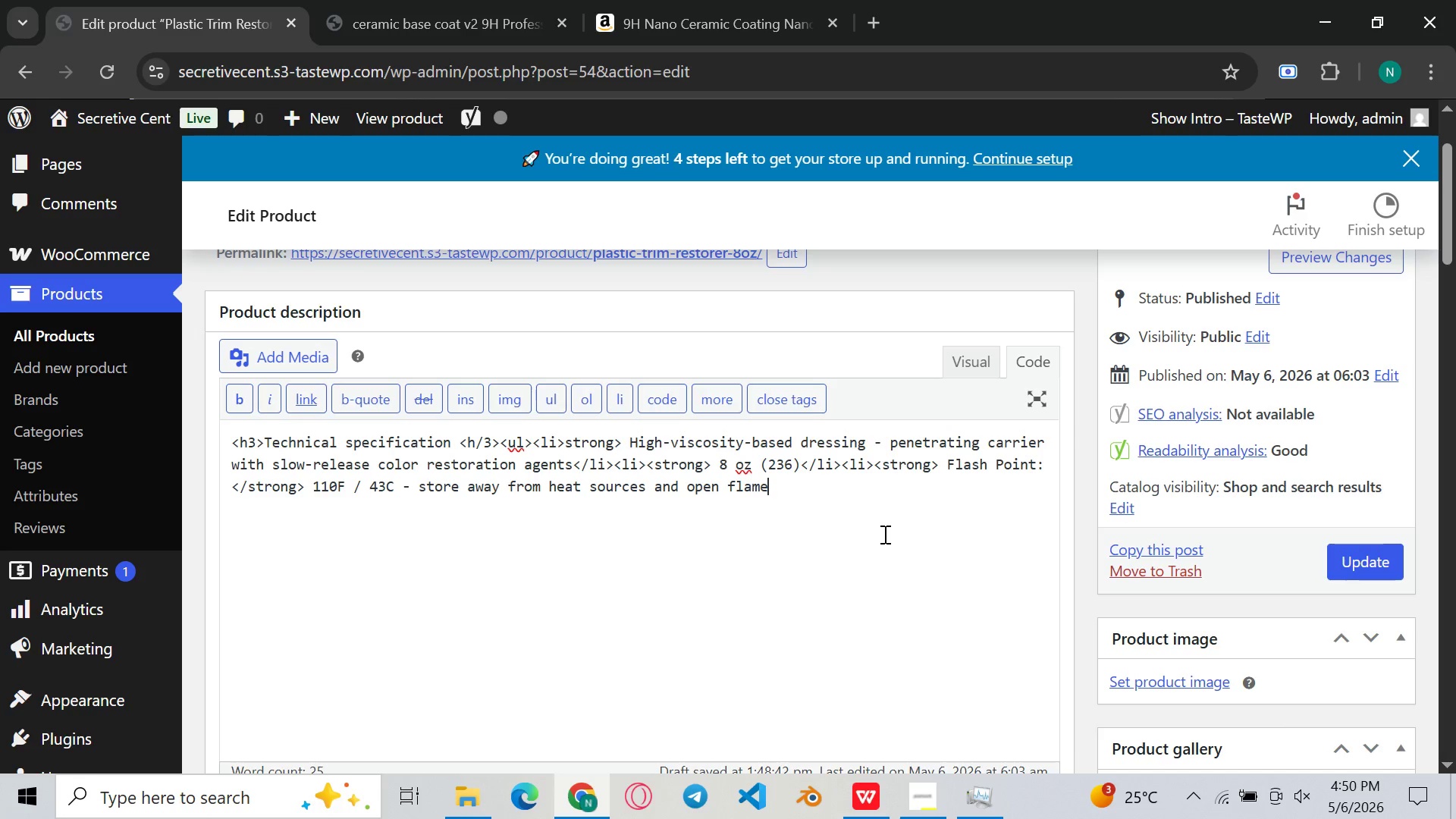 
type(</strong>)
 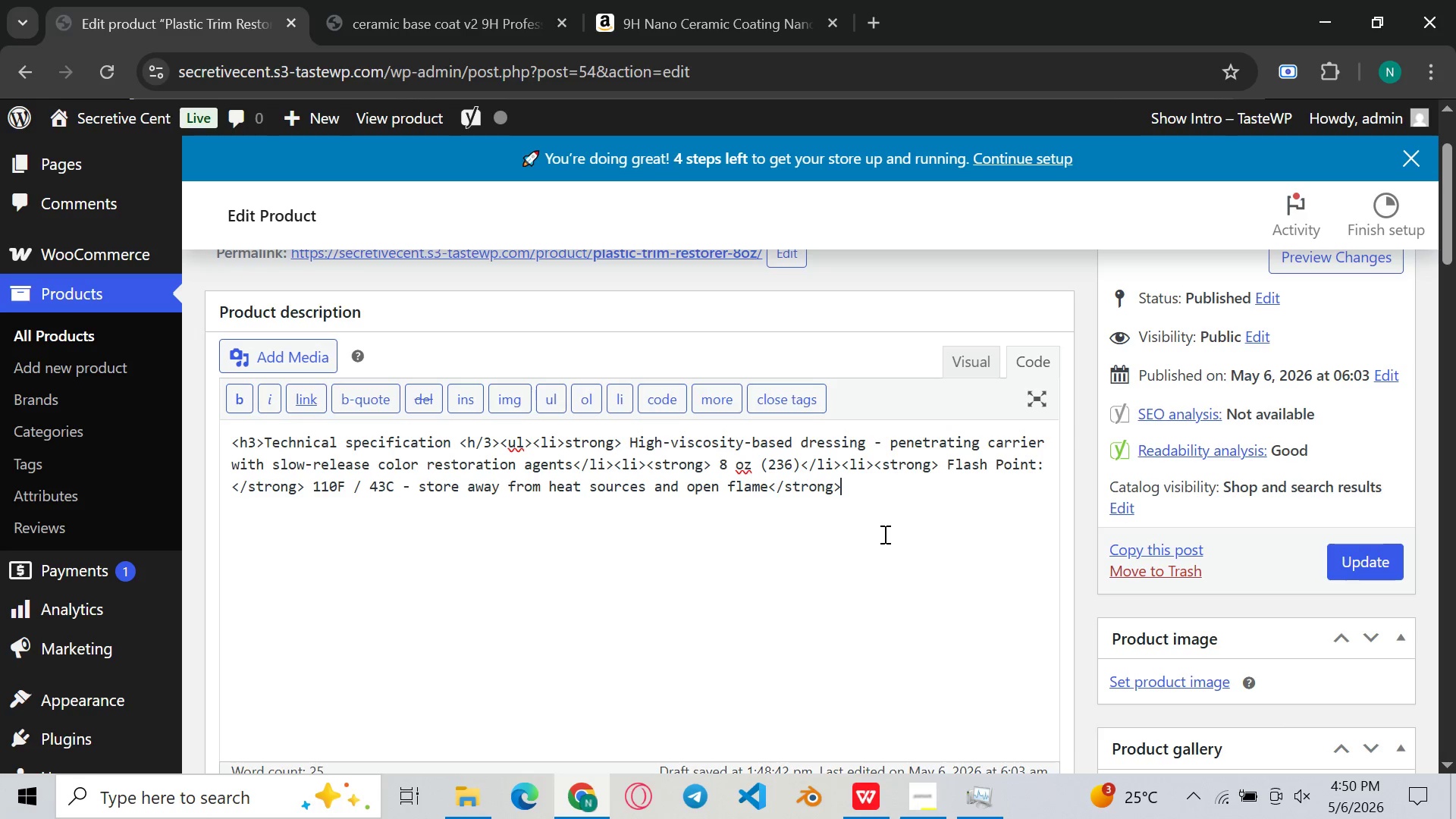 
hold_key(key=ShiftLeft, duration=0.41)
 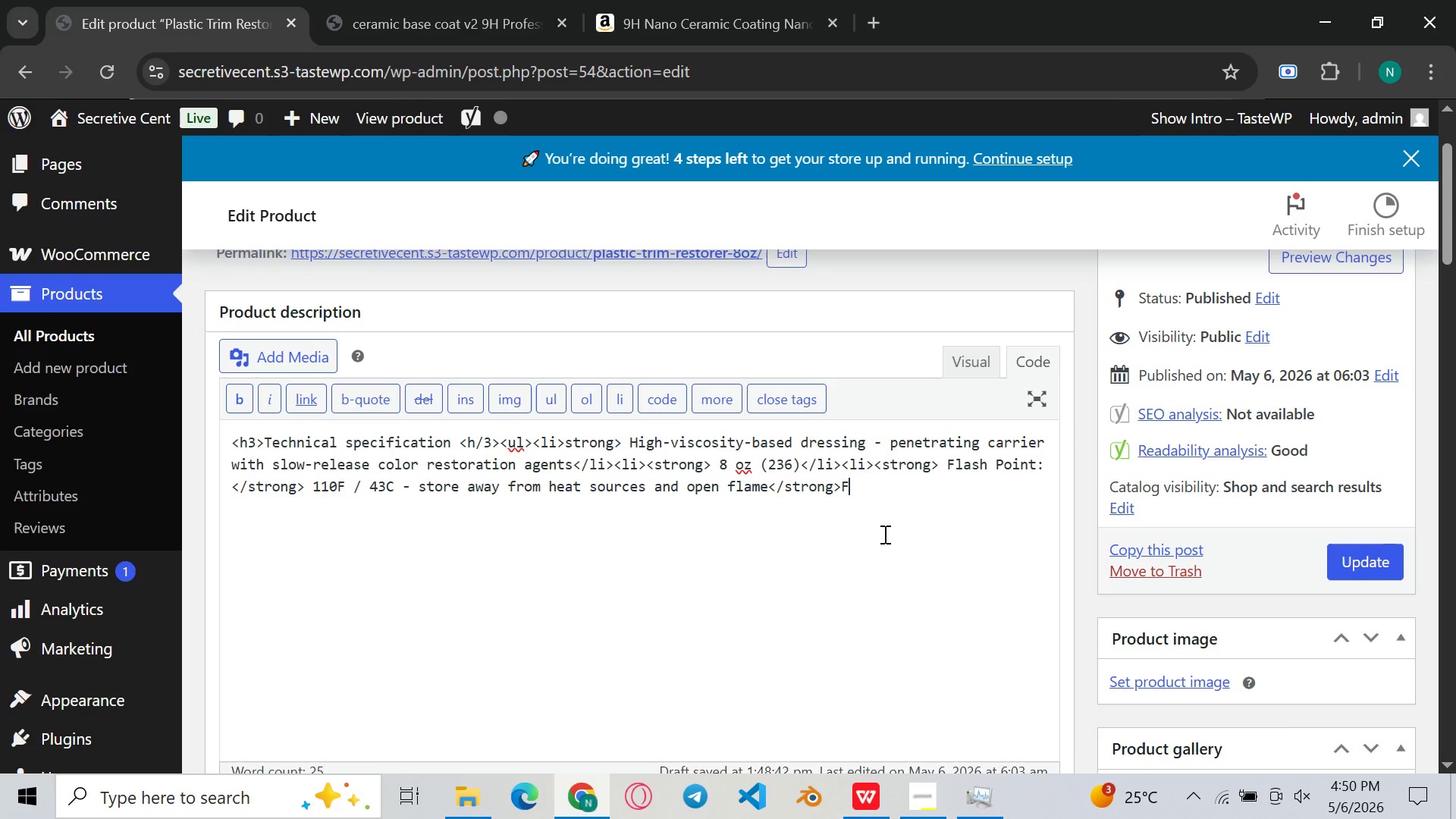 
hold_key(key=ShiftLeft, duration=0.34)
 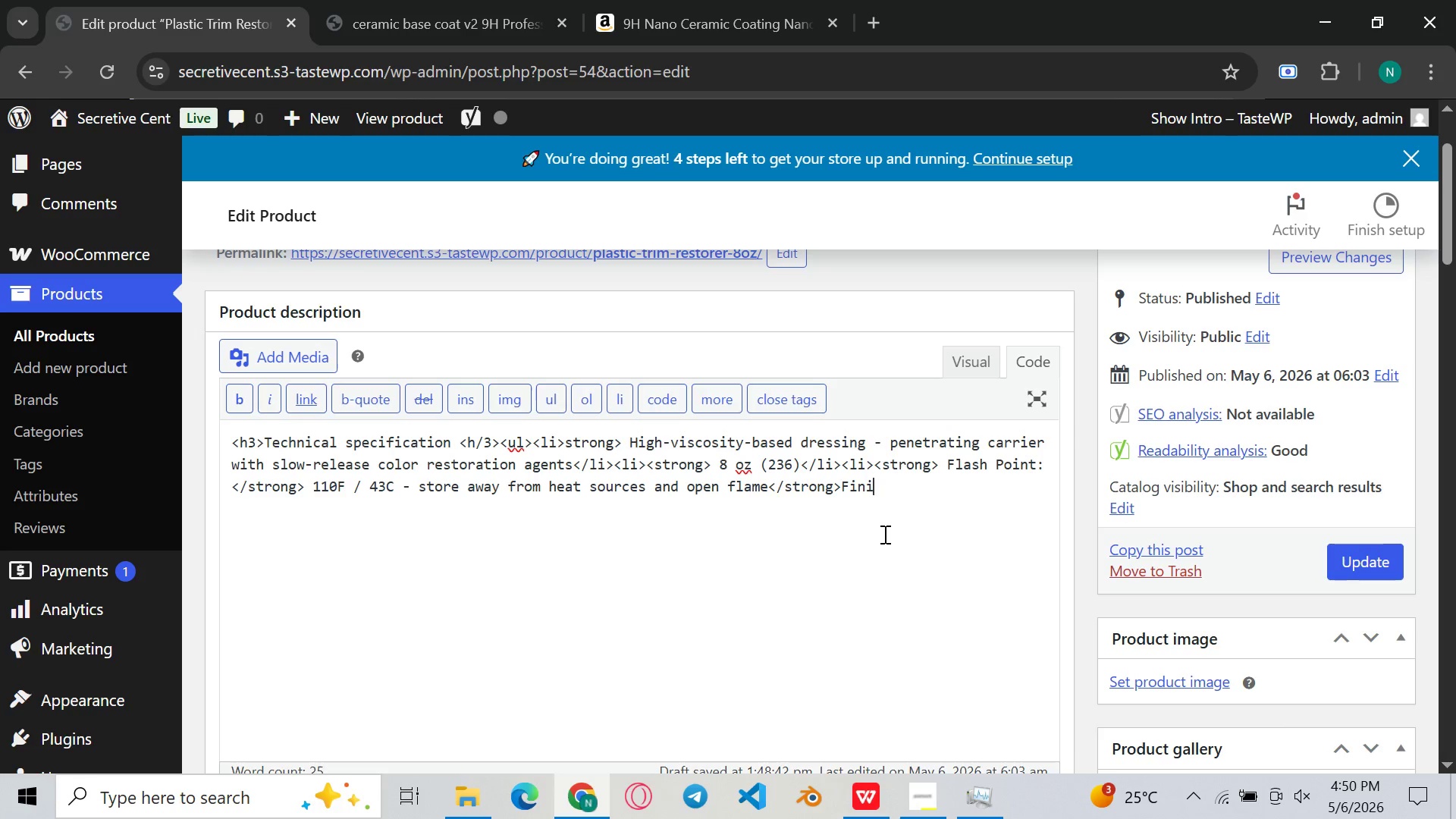 
type(finish)
 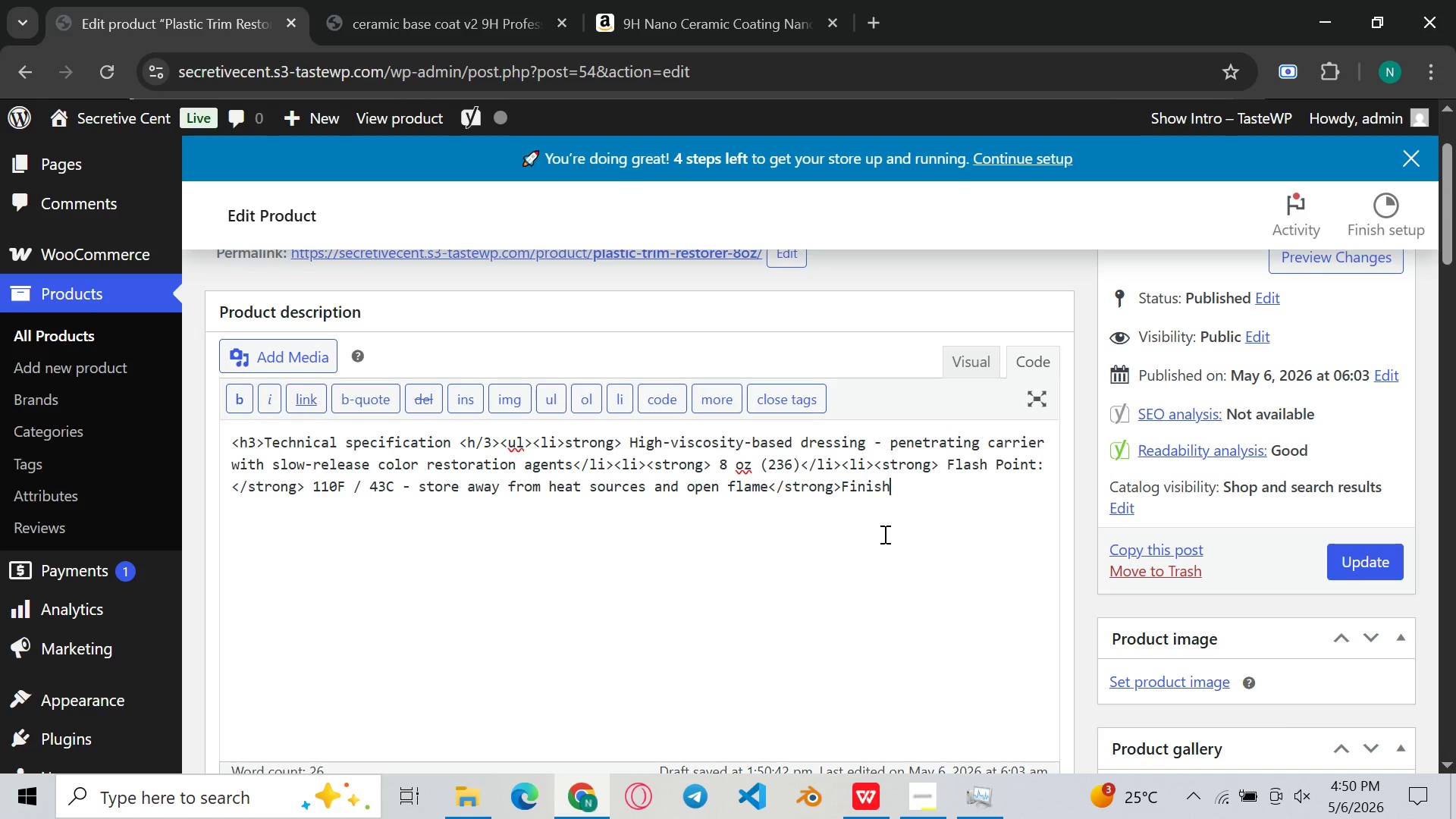 
type(:<?strio)
key(Backspace)
key(Backspace)
type(ong>)
 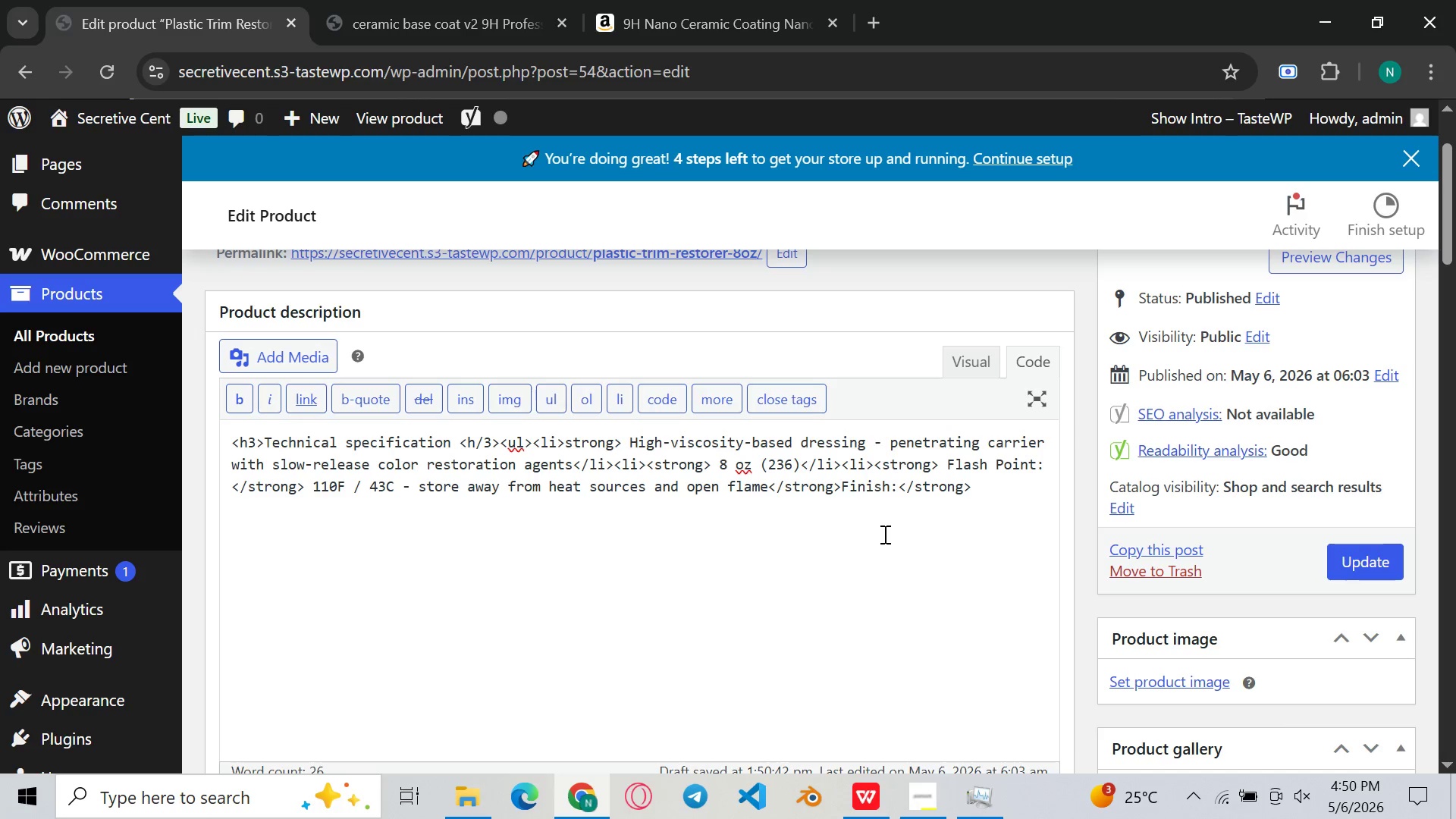 
wait(7.77)
 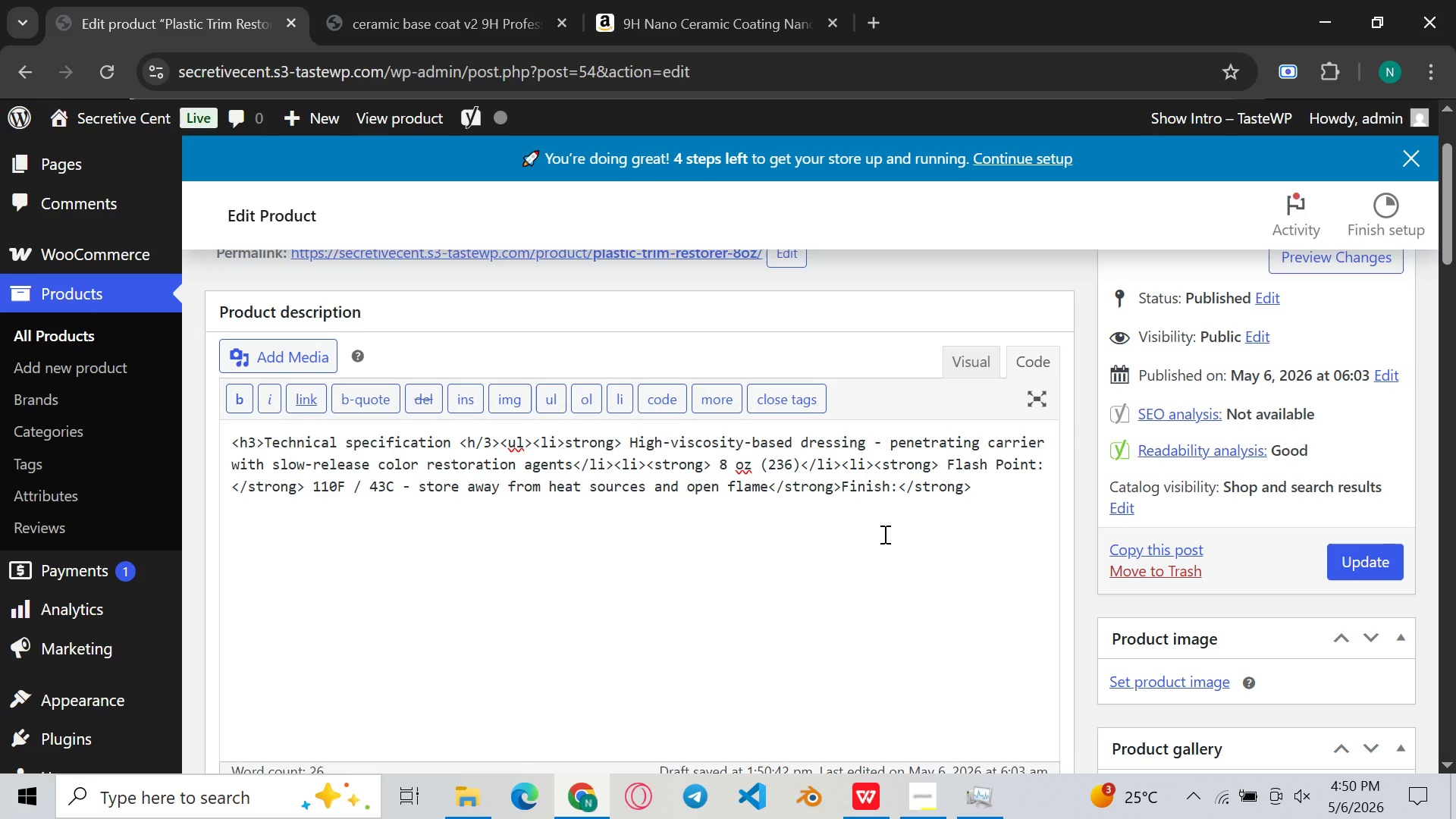 
left_click([770, 486])
 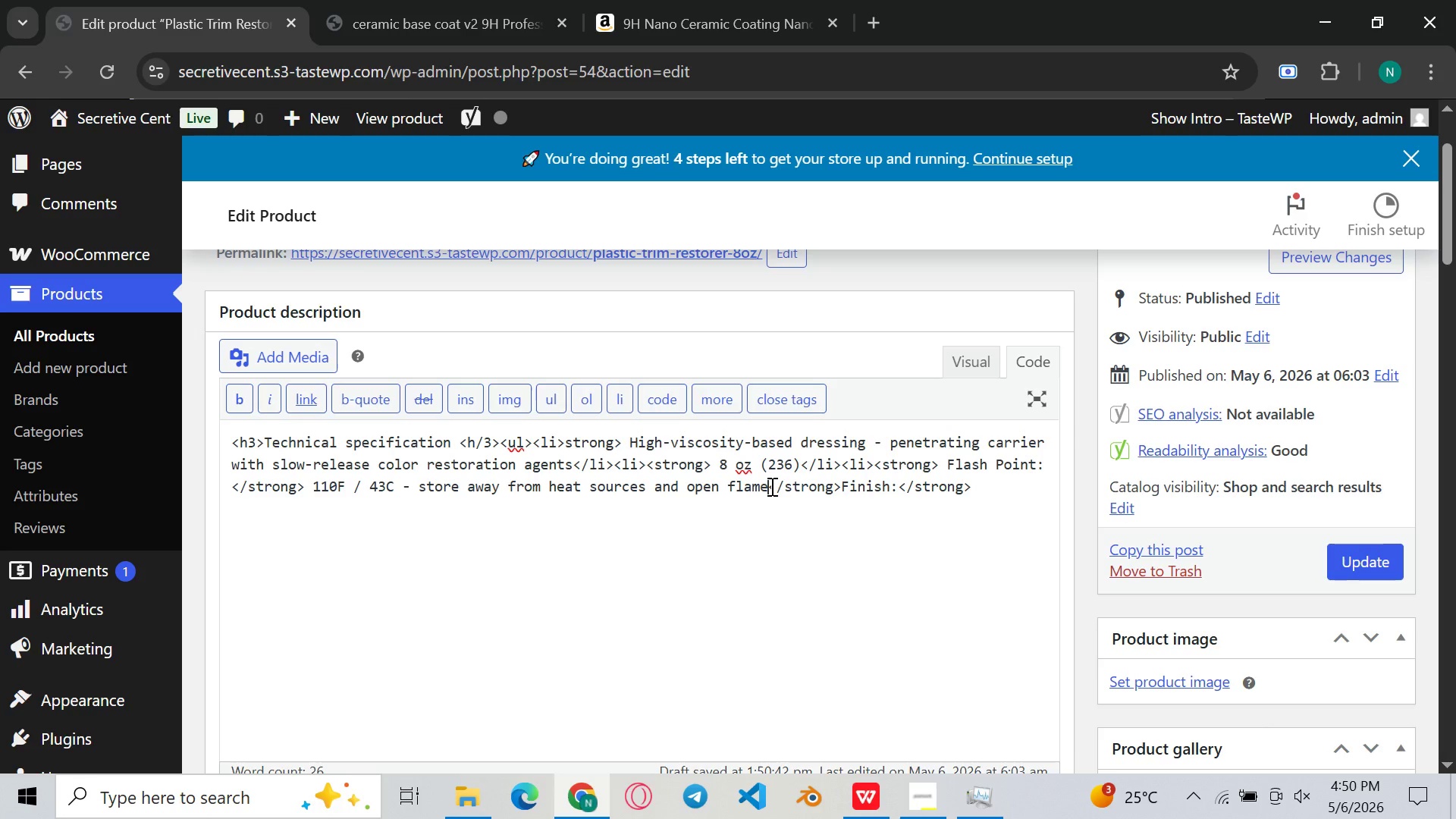 
type(</li>)
 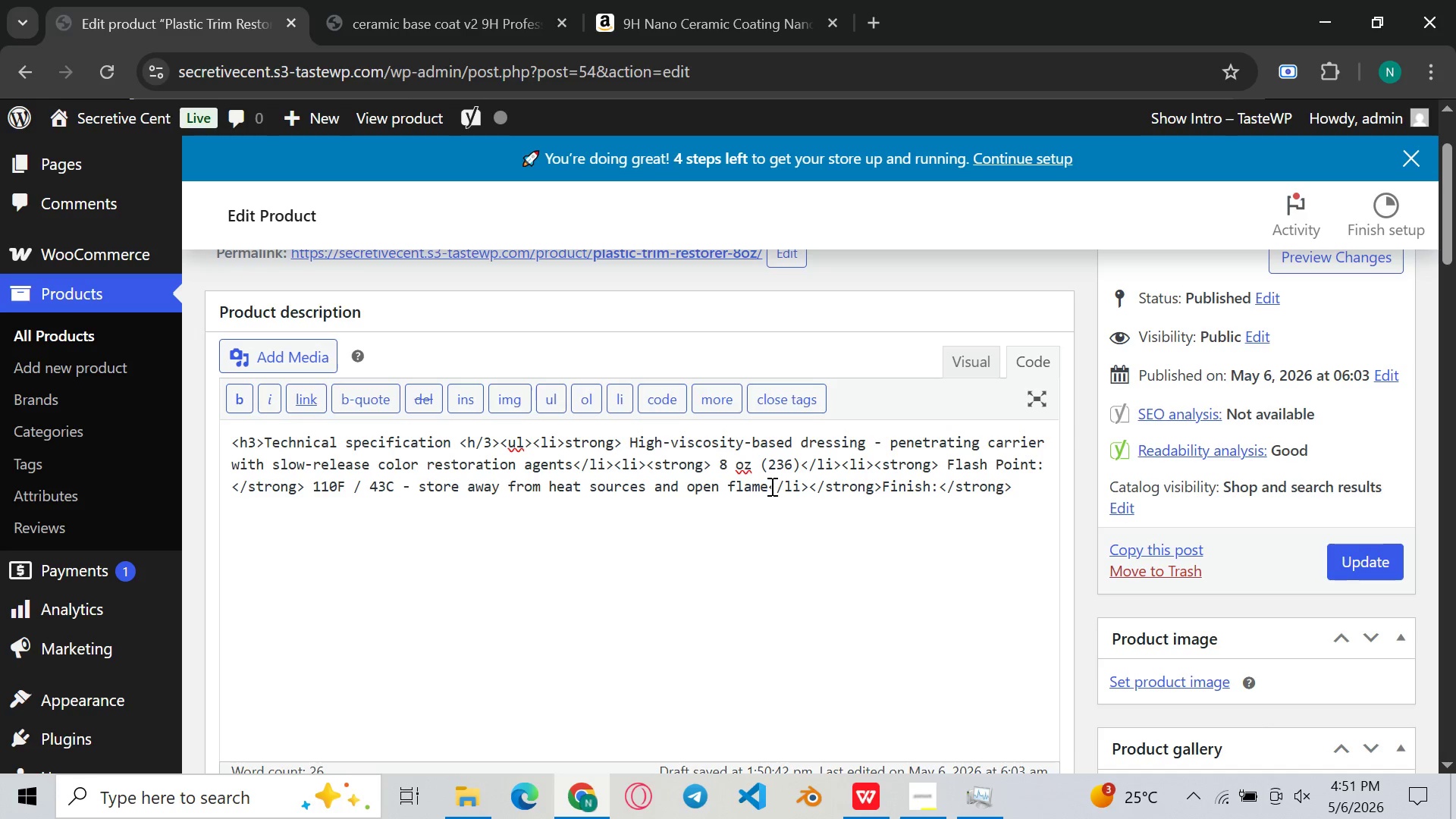 
type(<li>)
 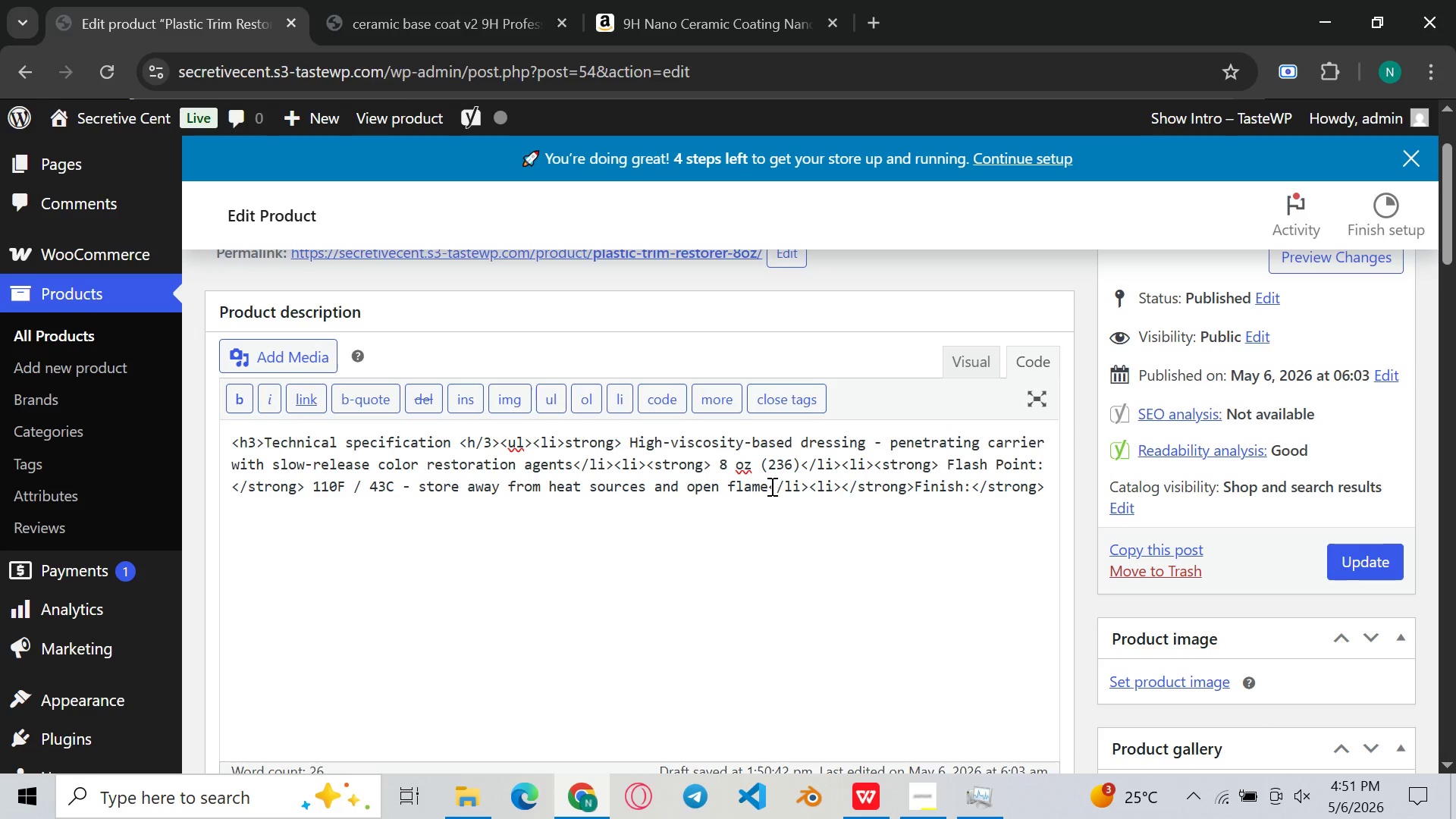 
key(ArrowRight)
 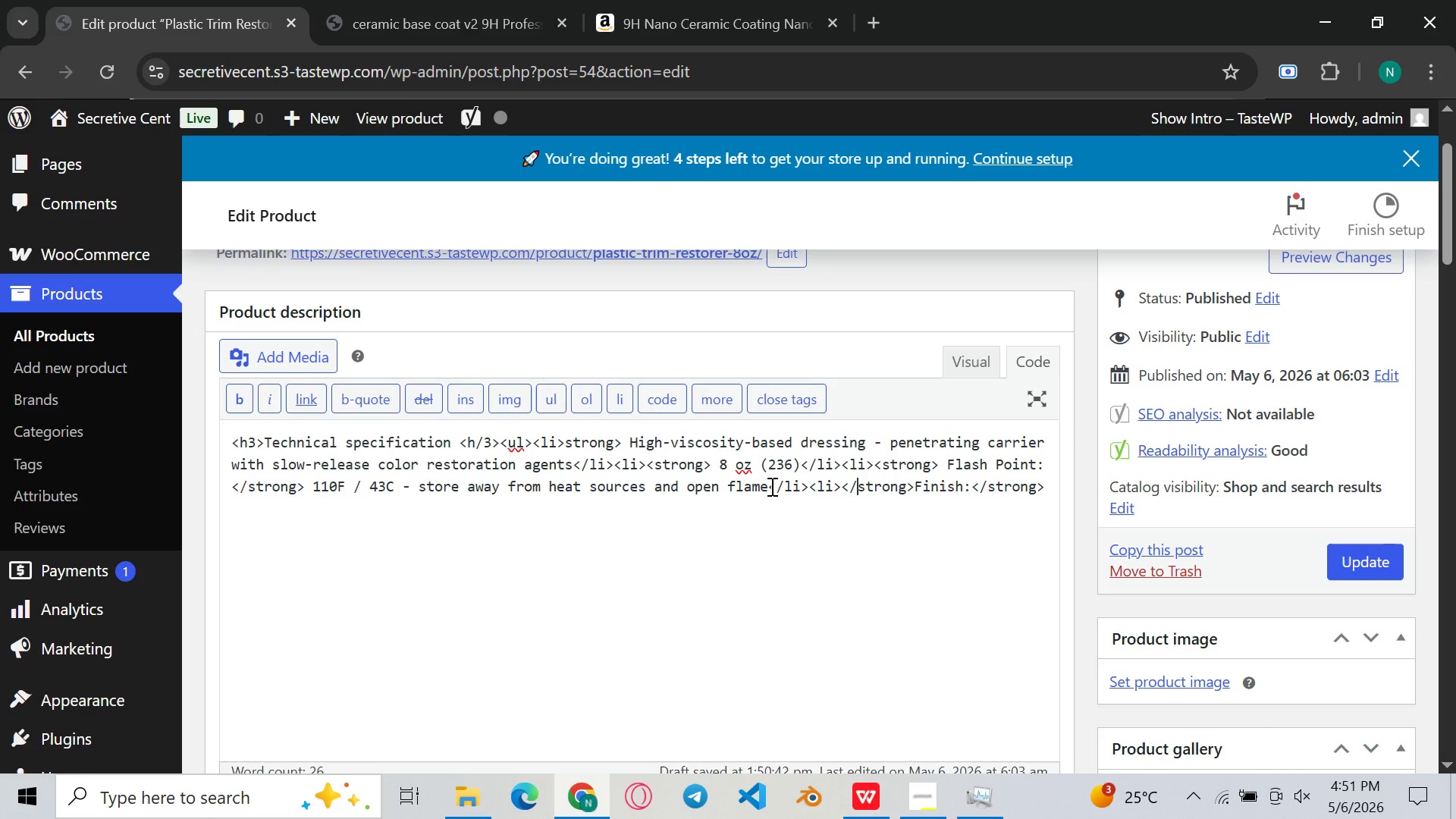 
key(ArrowRight)
 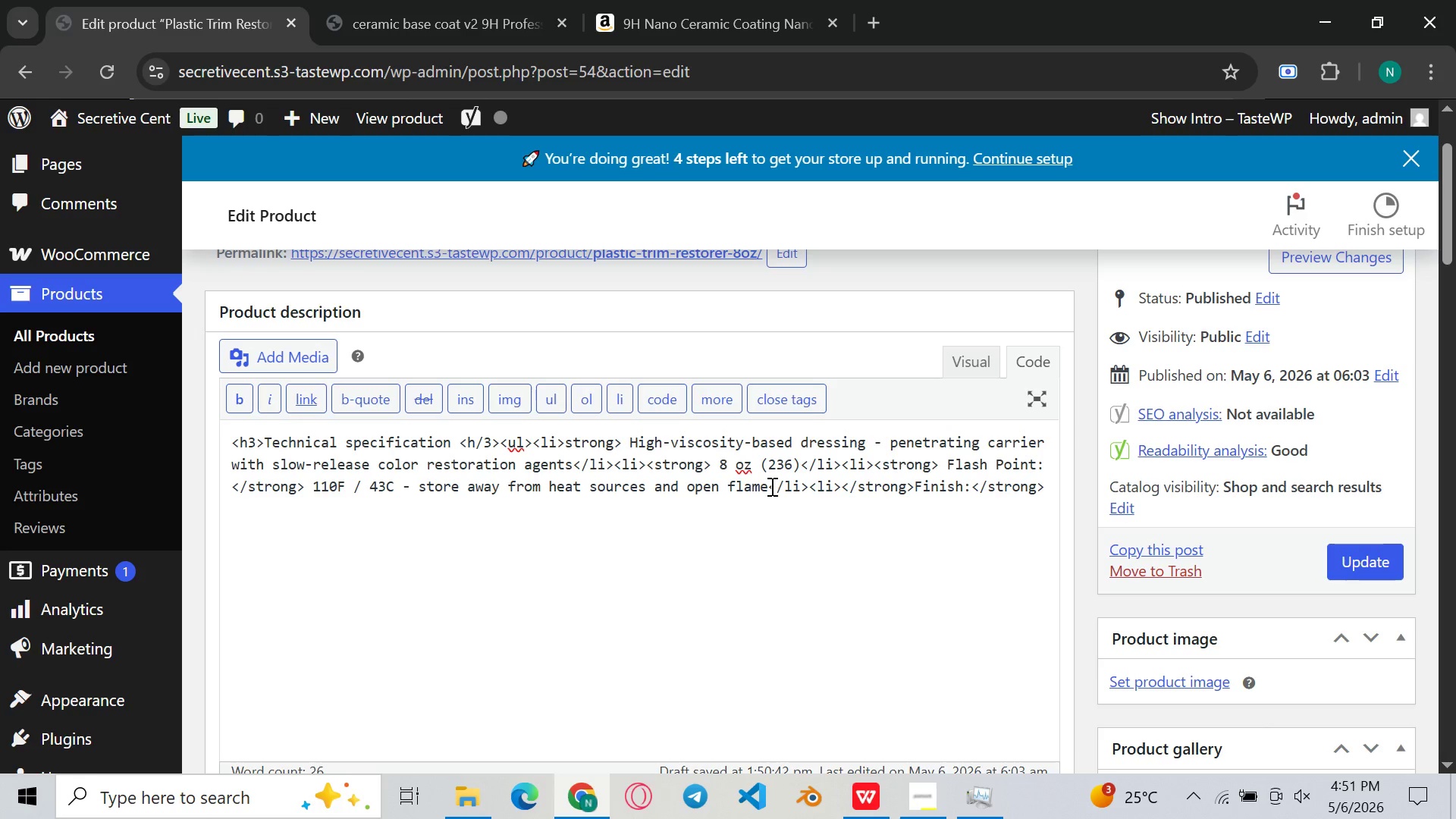 
key(Backspace)
 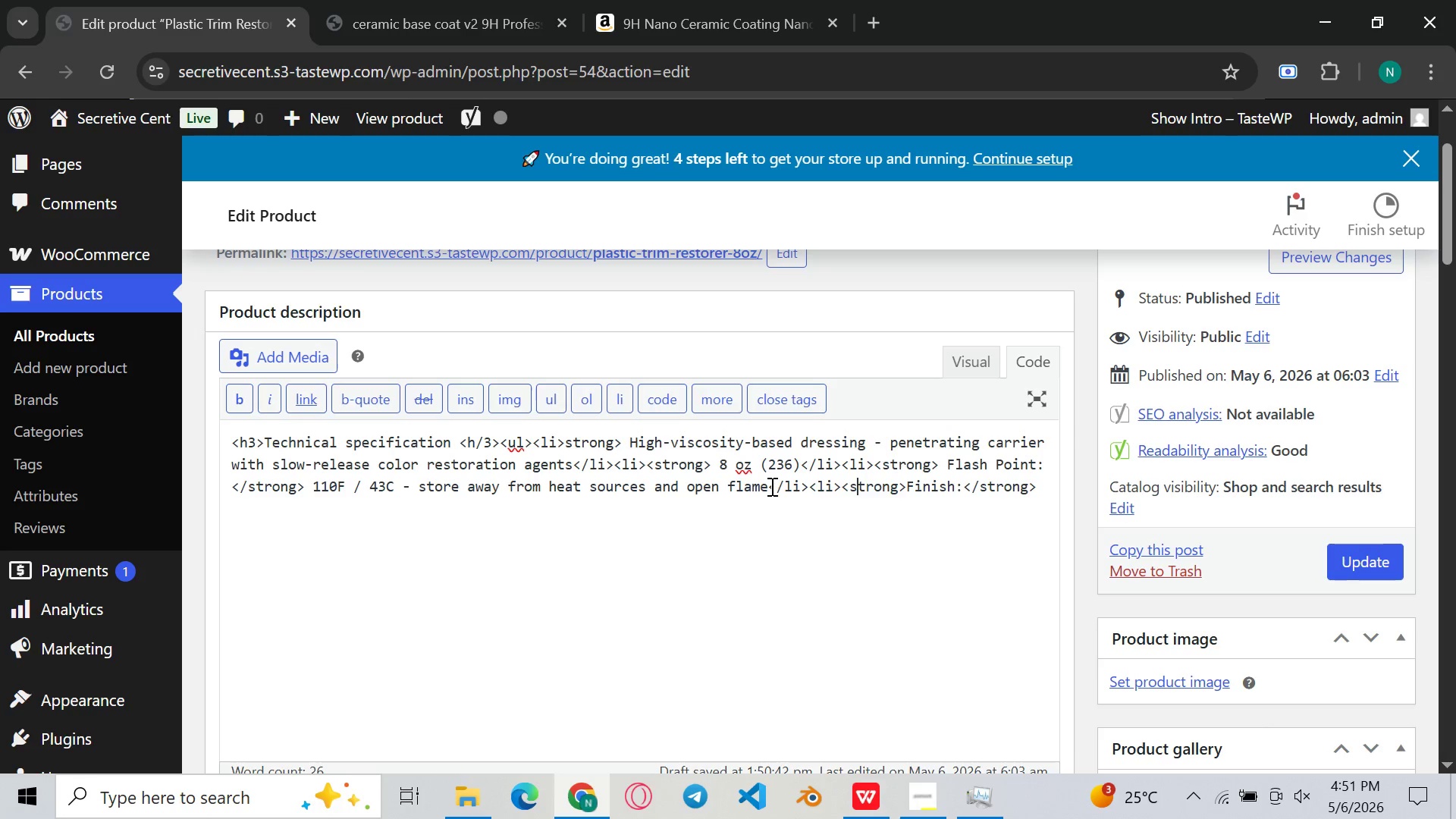 
hold_key(key=ArrowRight, duration=1.31)
 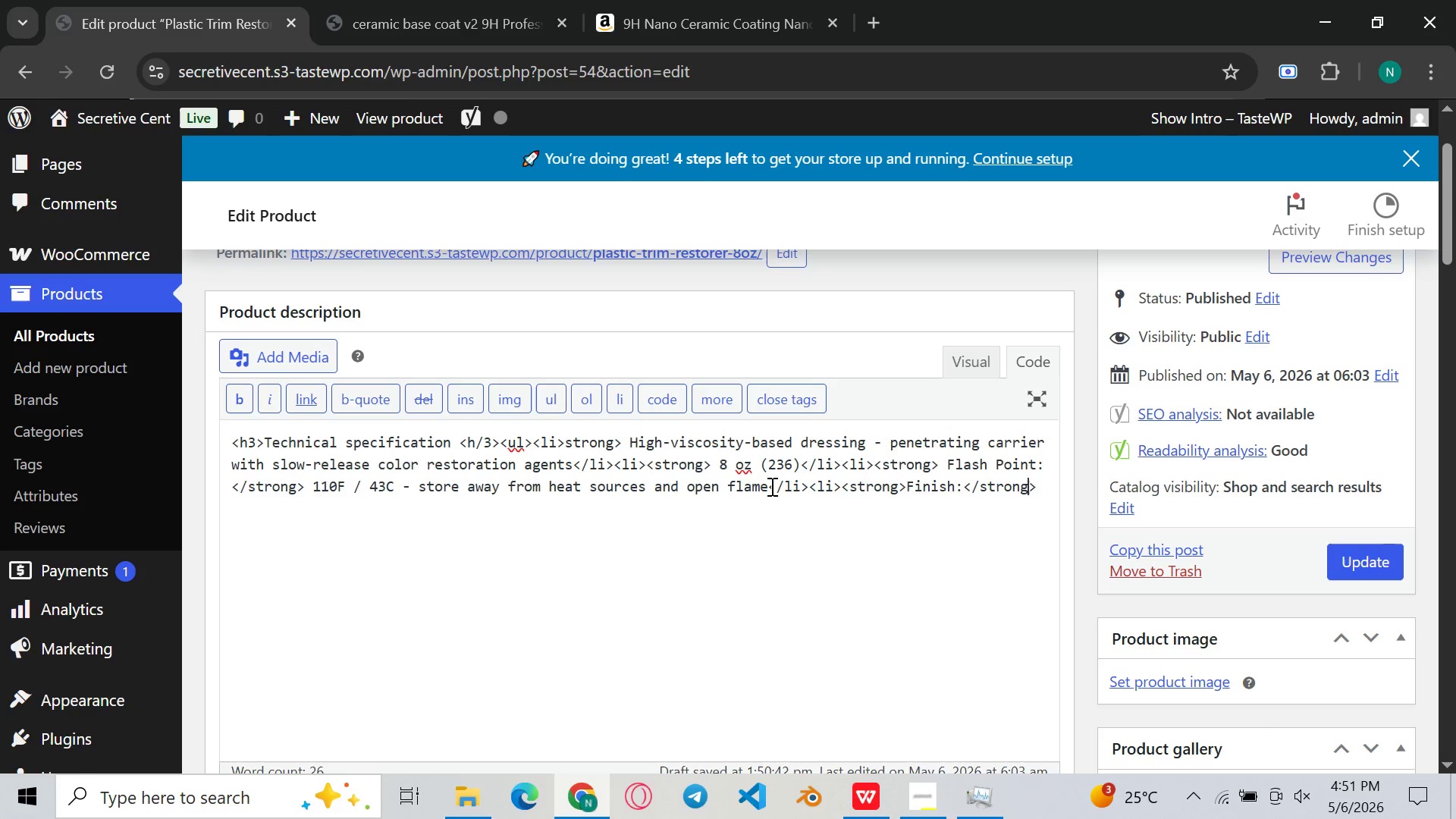 
key(ArrowRight)
 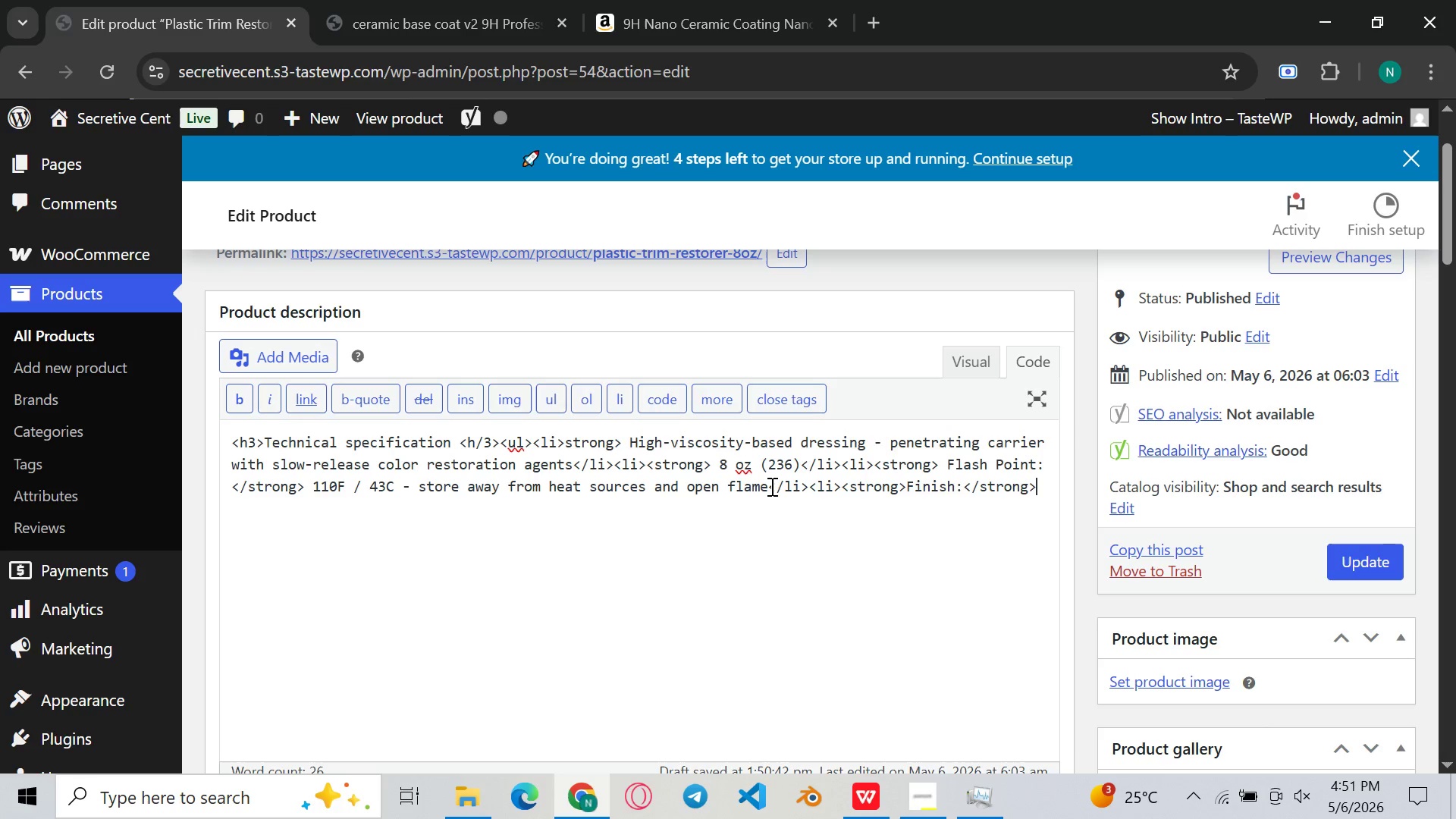 
key(ArrowRight)
 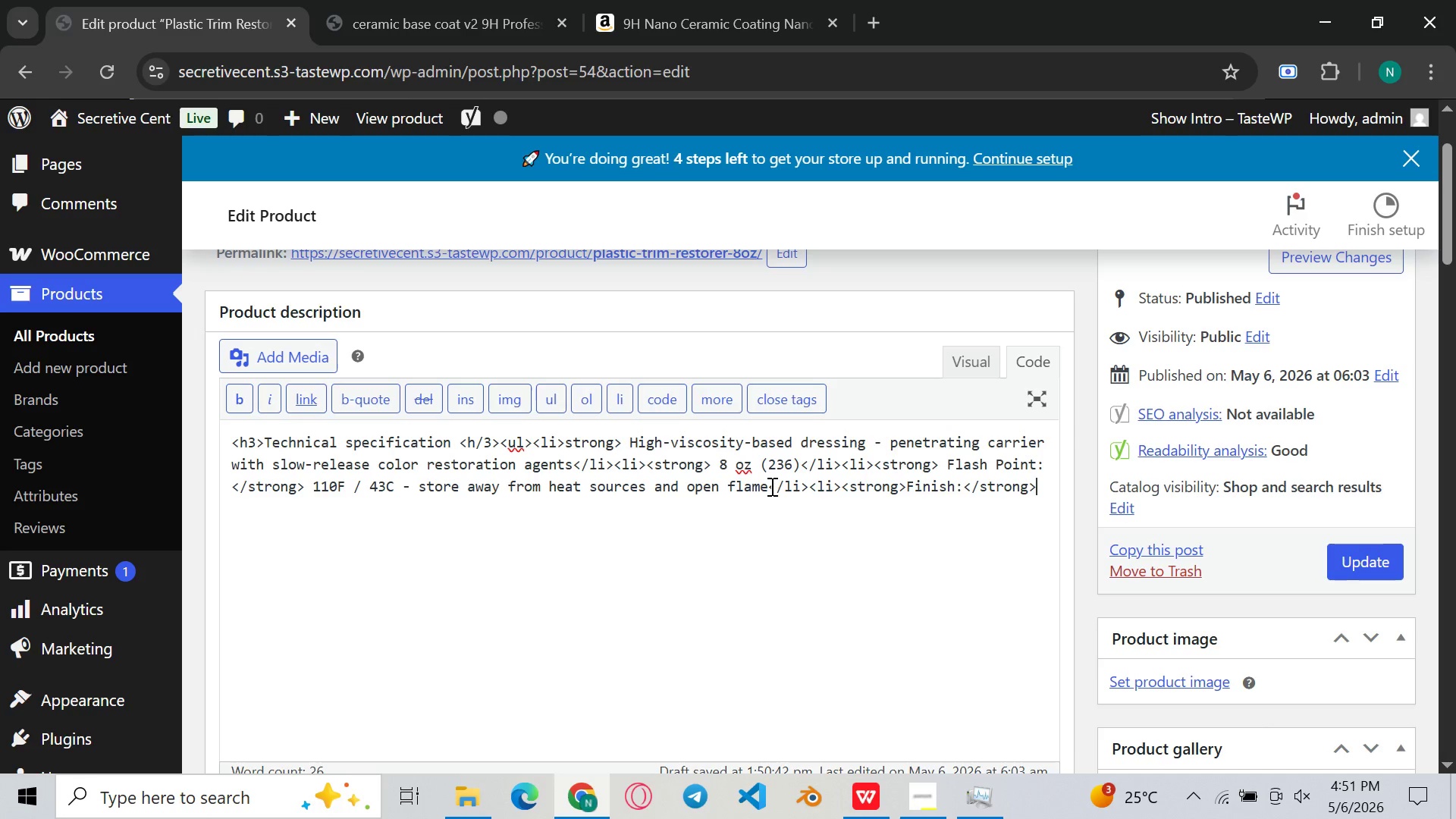 
key(ArrowRight)
 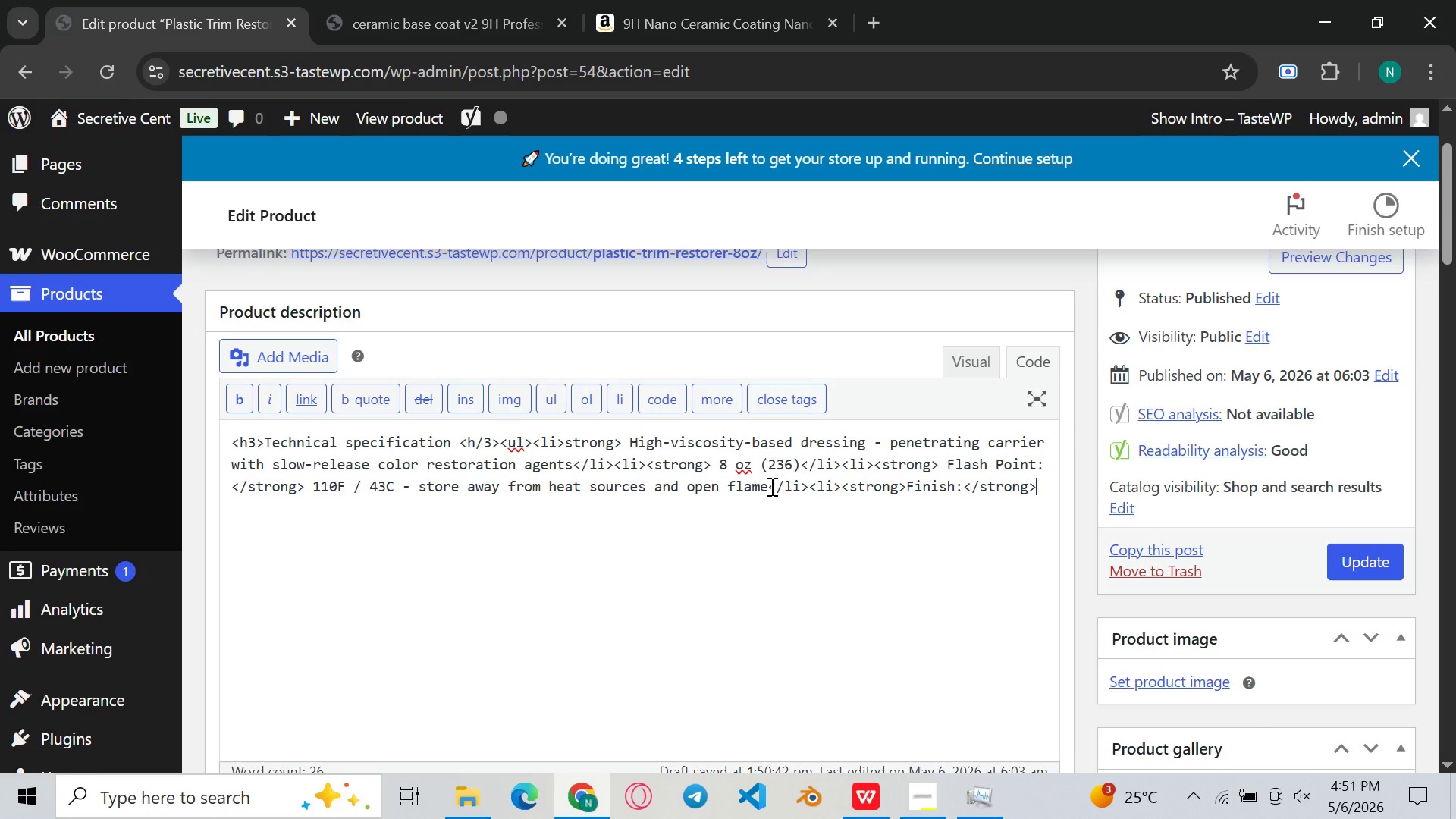 
type(SAtin)
 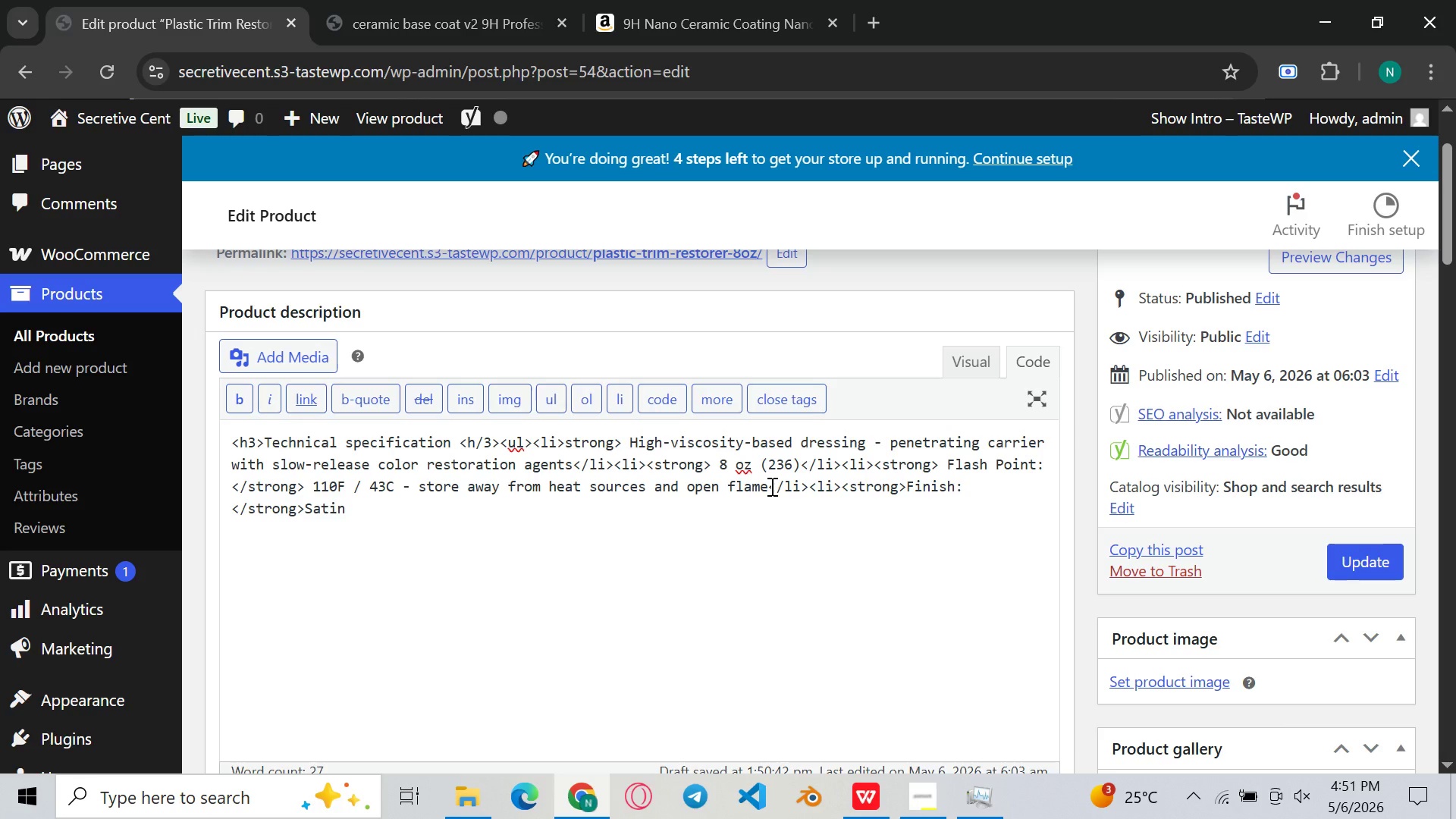 
type(/semi-)
 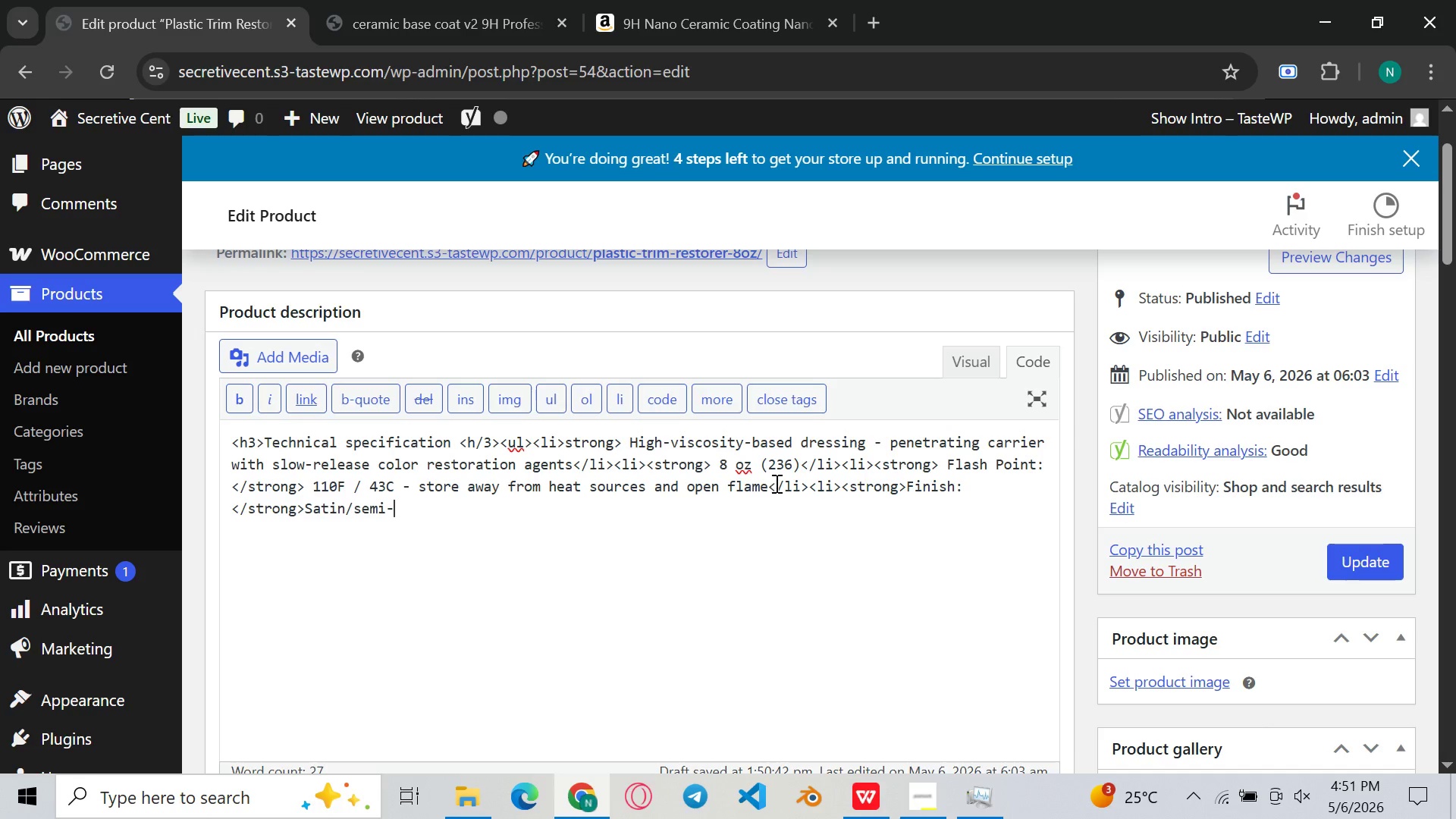 
type(gloss - not high-gloss)
 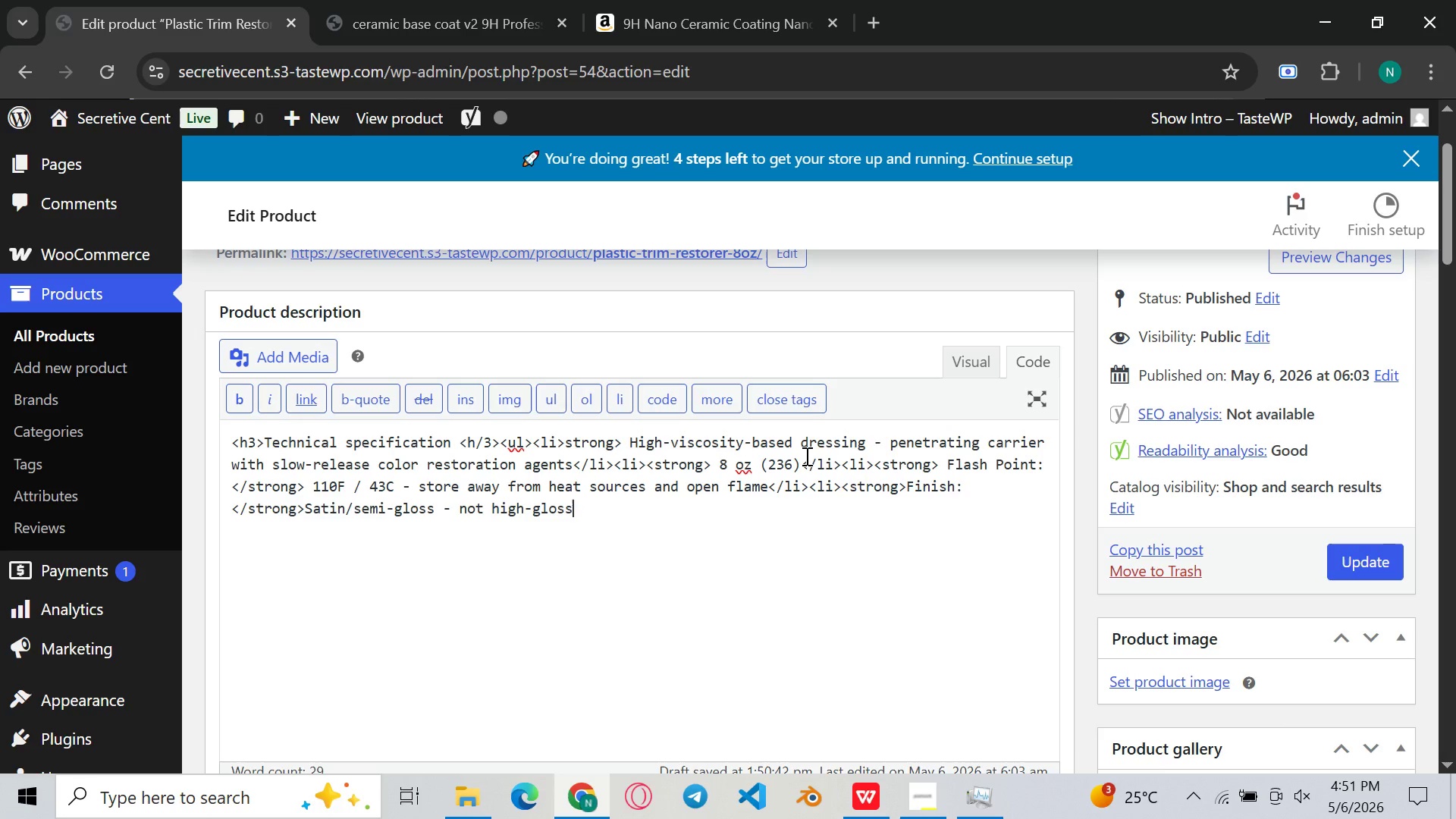 
hold_key(key=ShiftLeft, duration=0.31)
 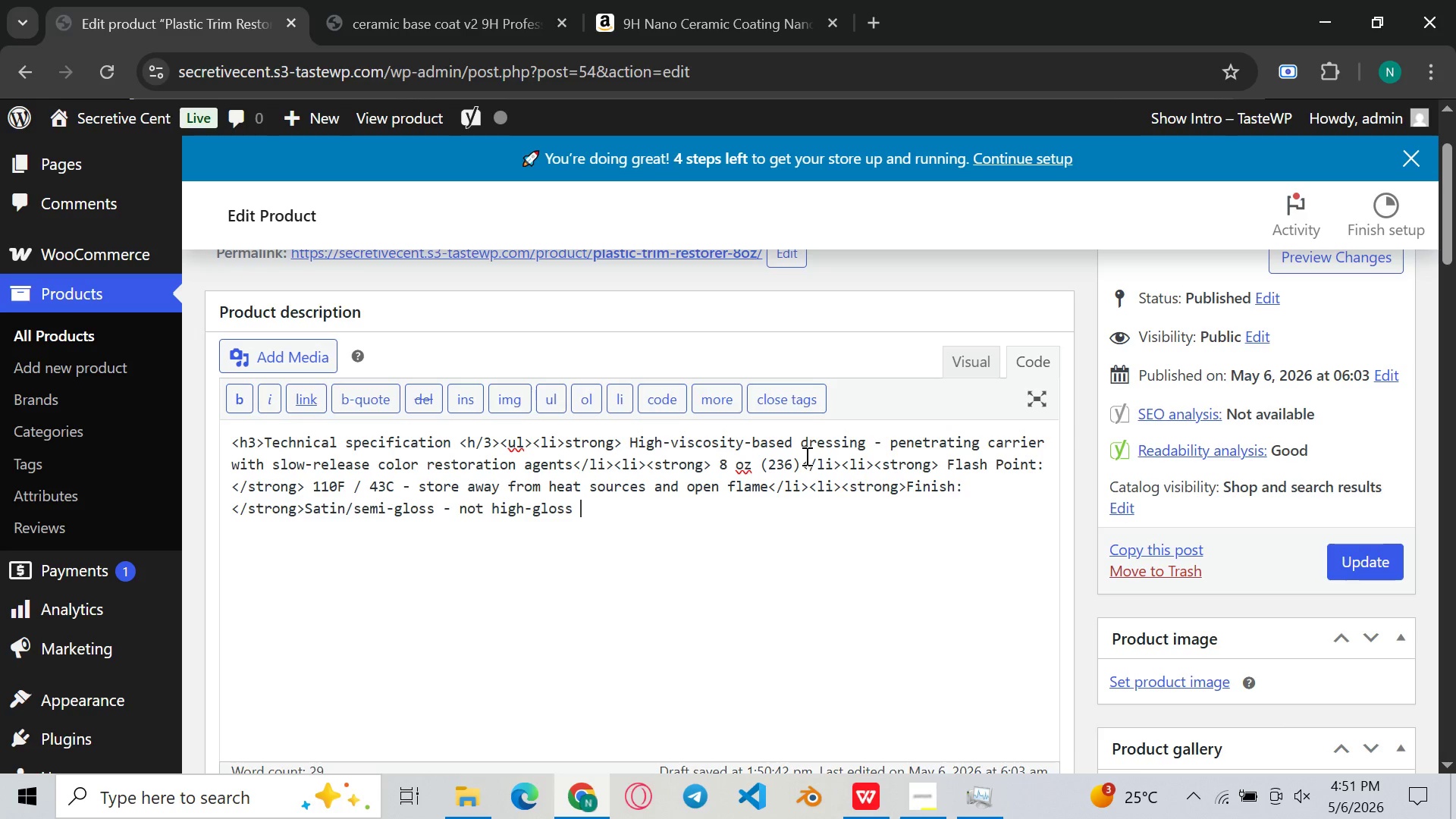 
type( ( NO greasy )
 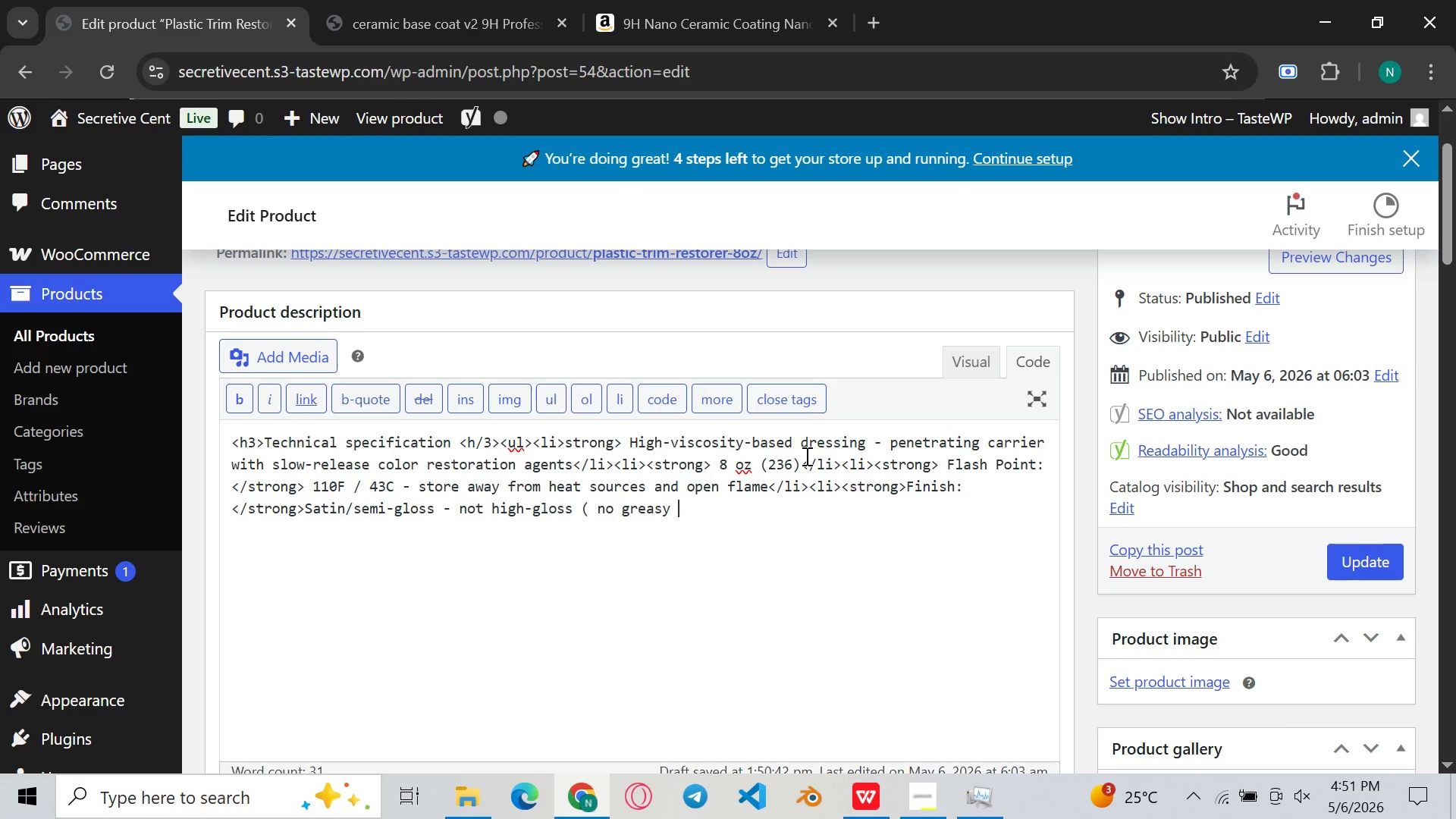 
wait(5.92)
 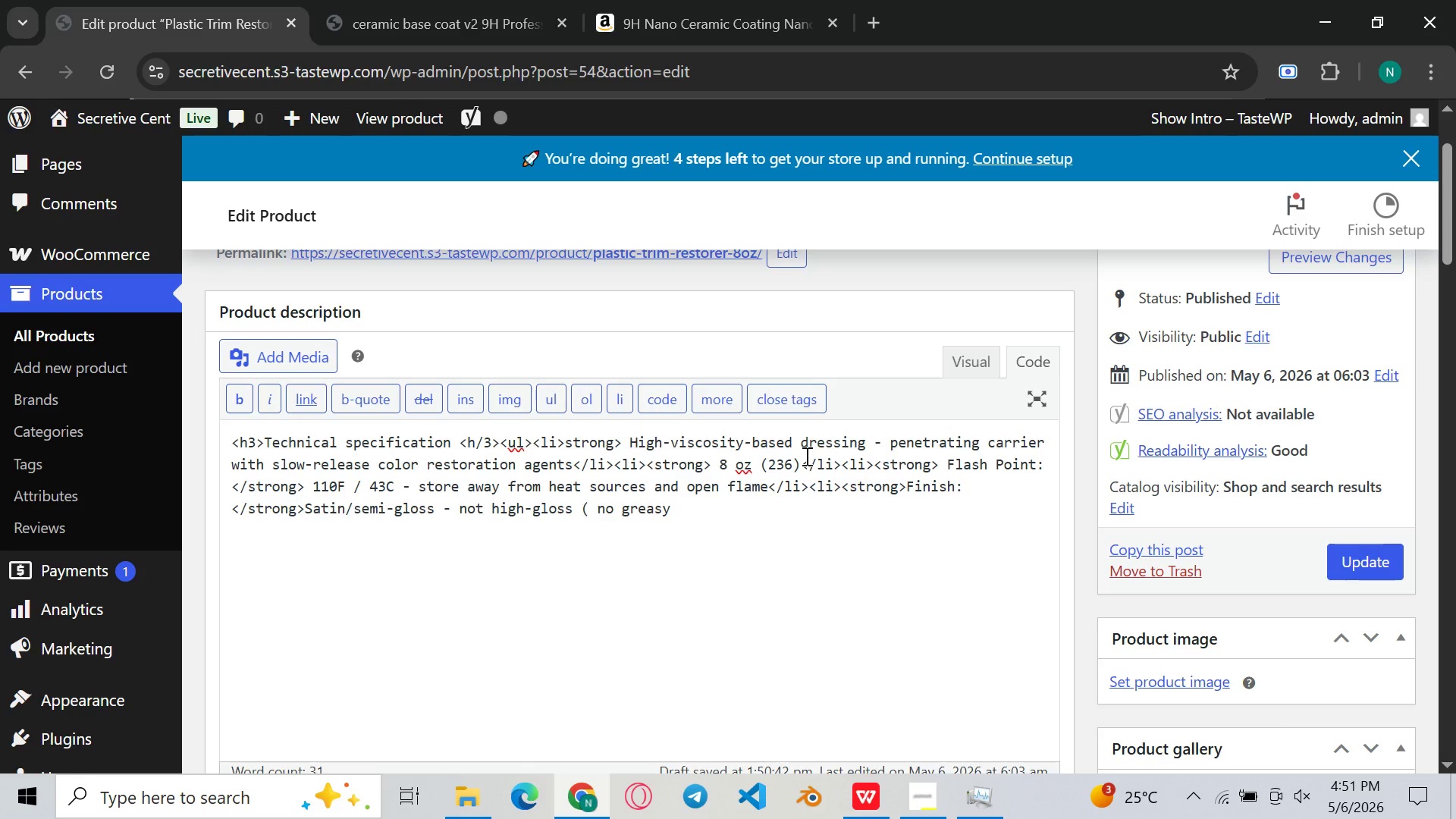 
type(or plastic )
key(Backspace)
type(-looking result )
 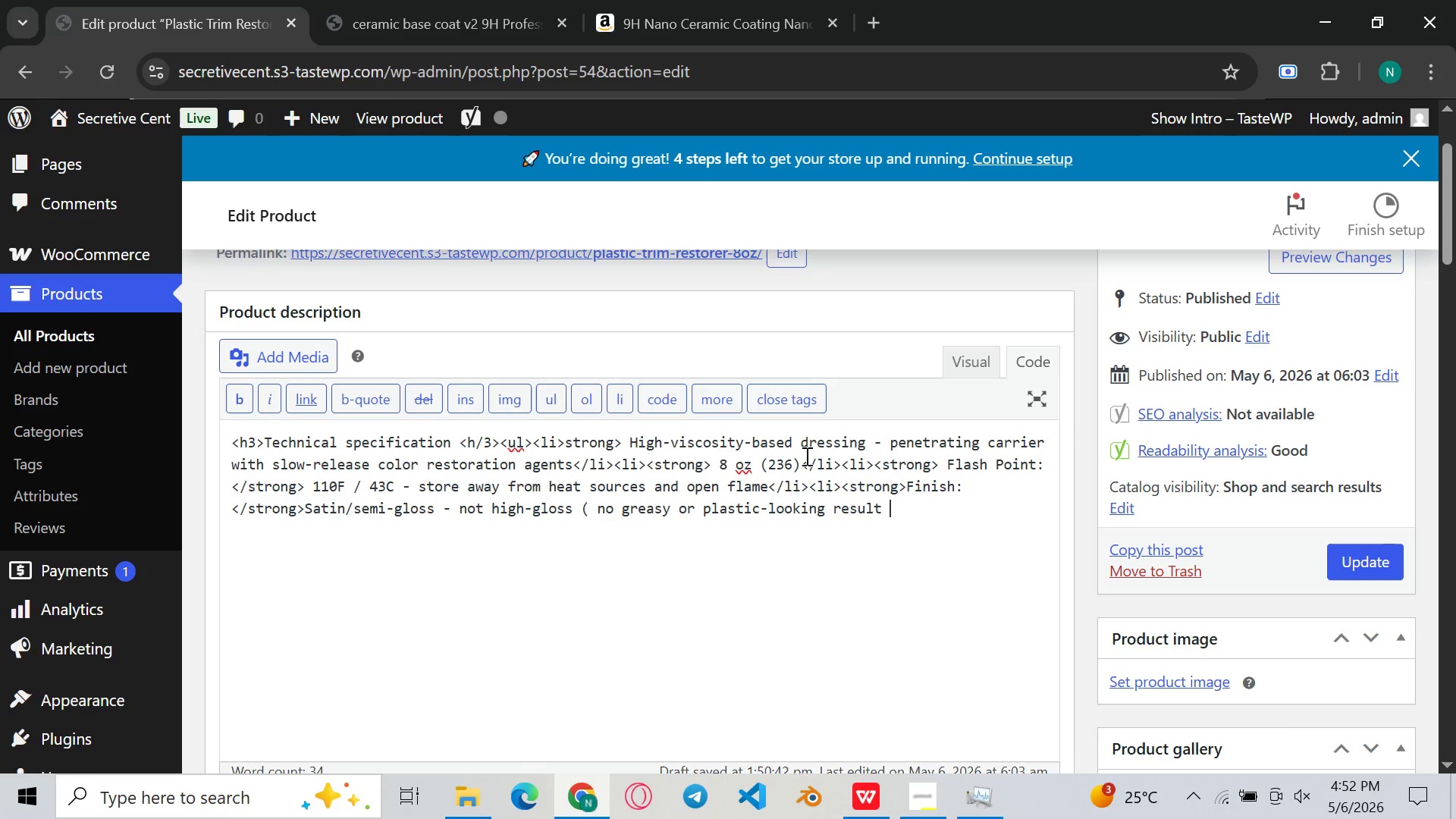 
key(Backspace)
 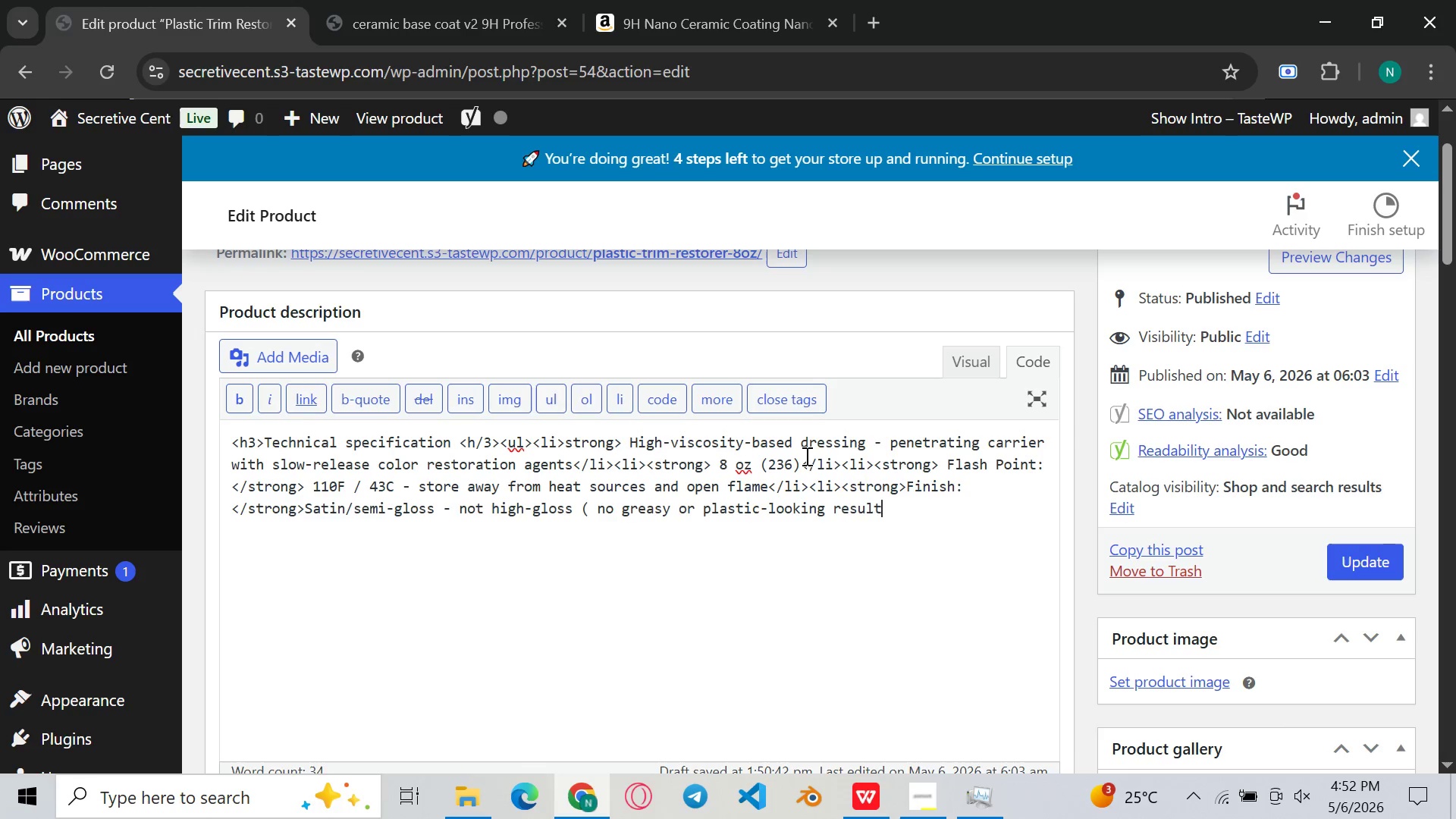 
key(Shift+ShiftLeft)
 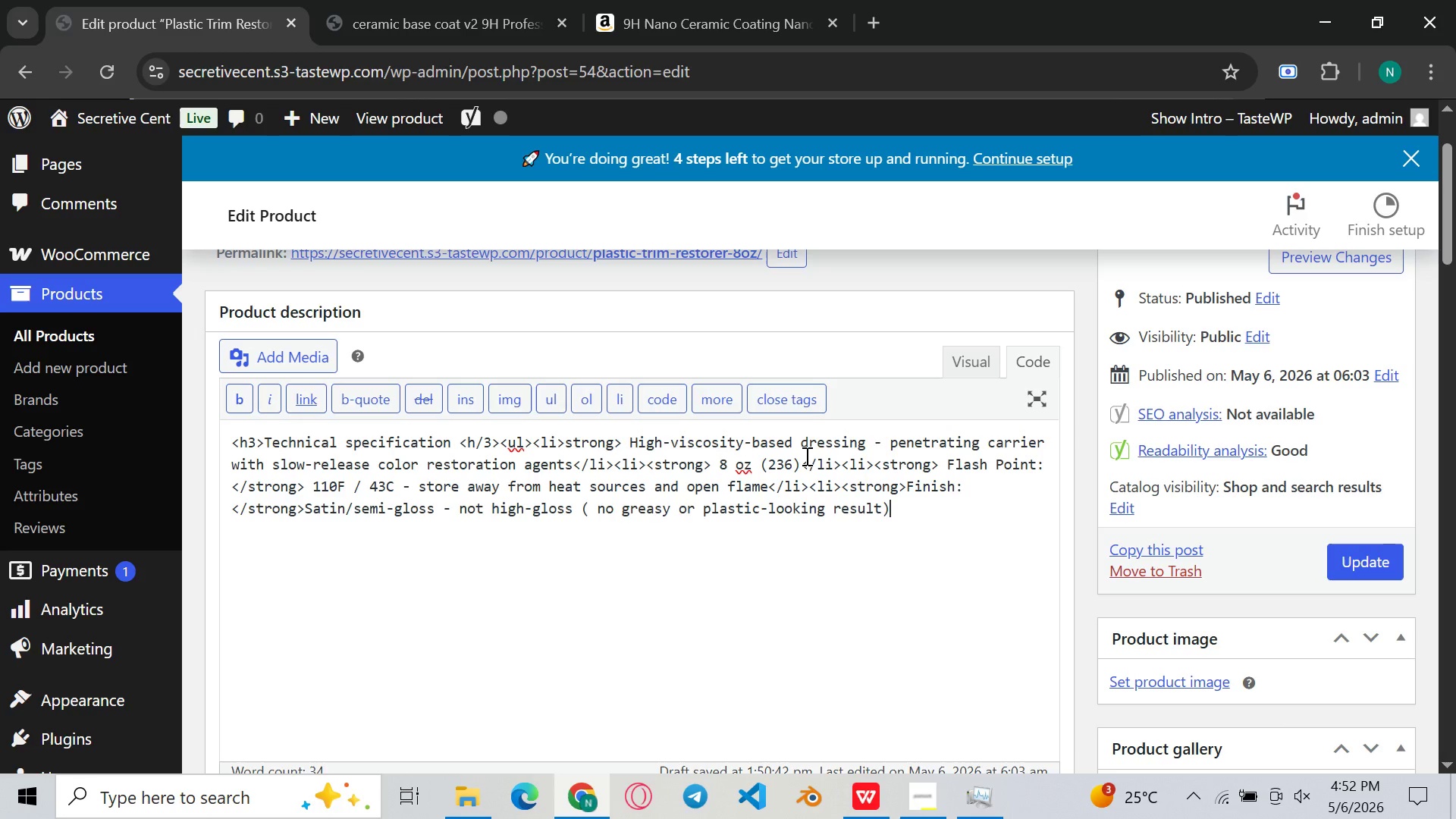 
key(0)
 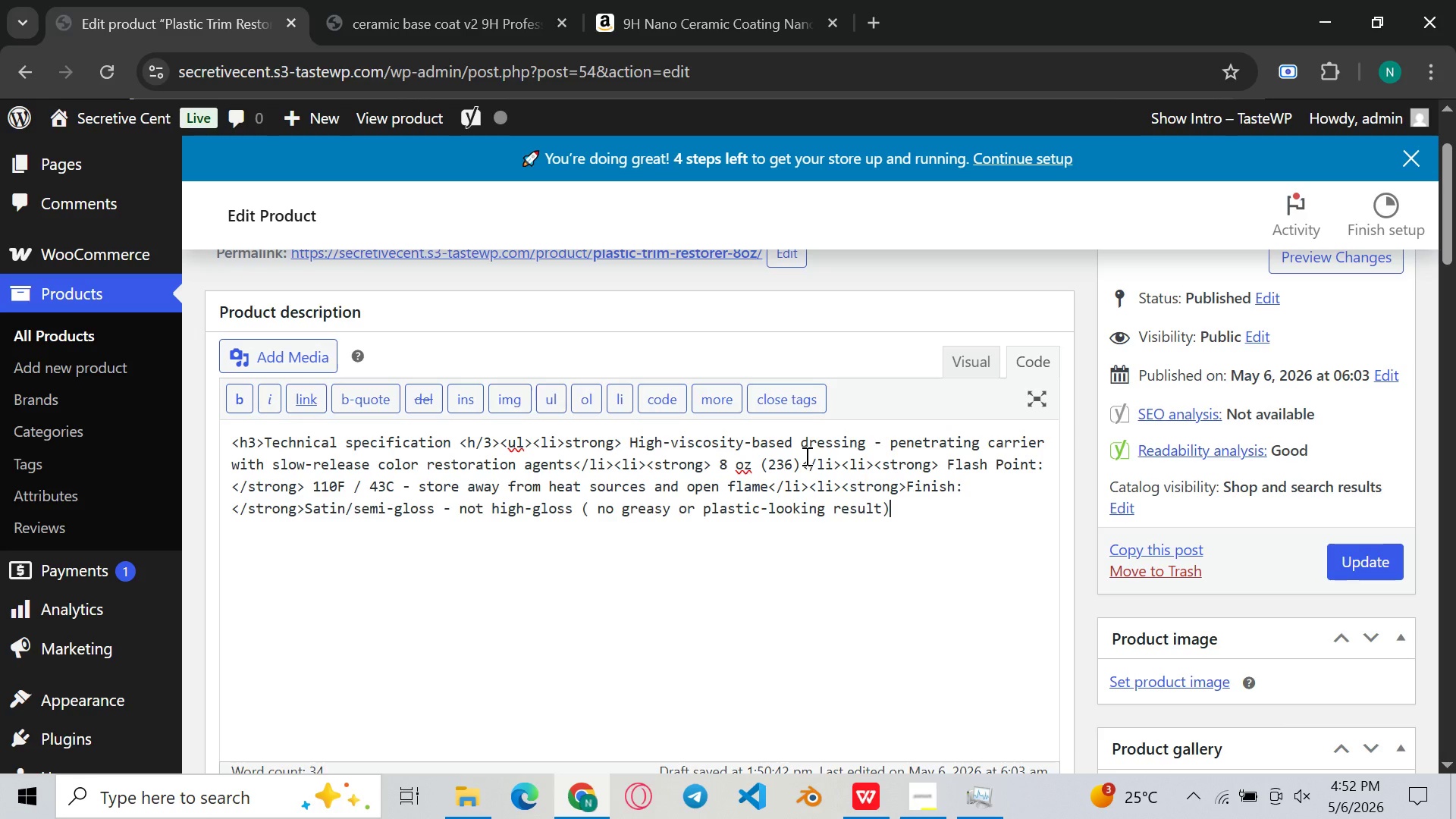 
key(Space)
 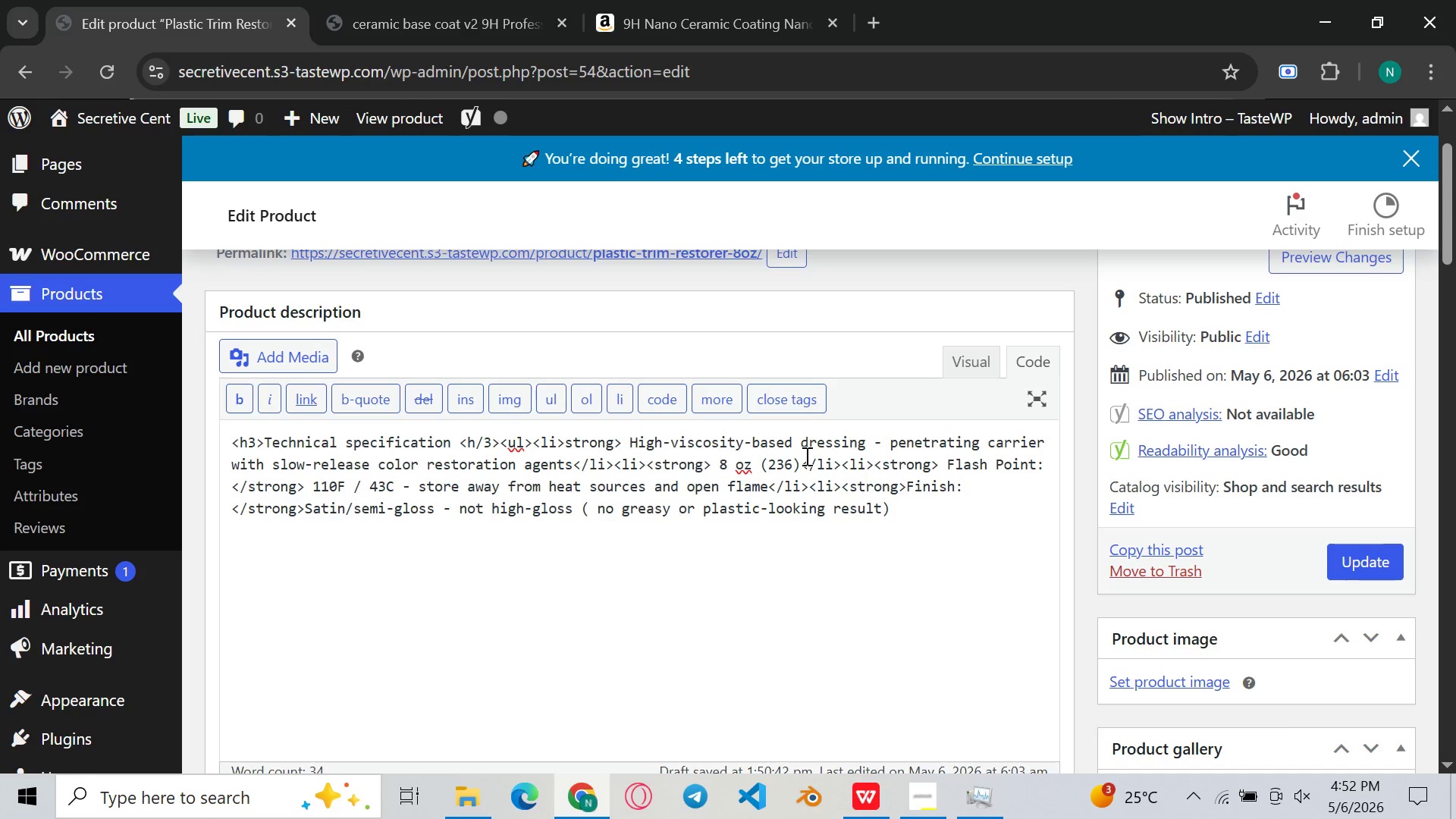 
hold_key(key=ShiftLeft, duration=0.36)
 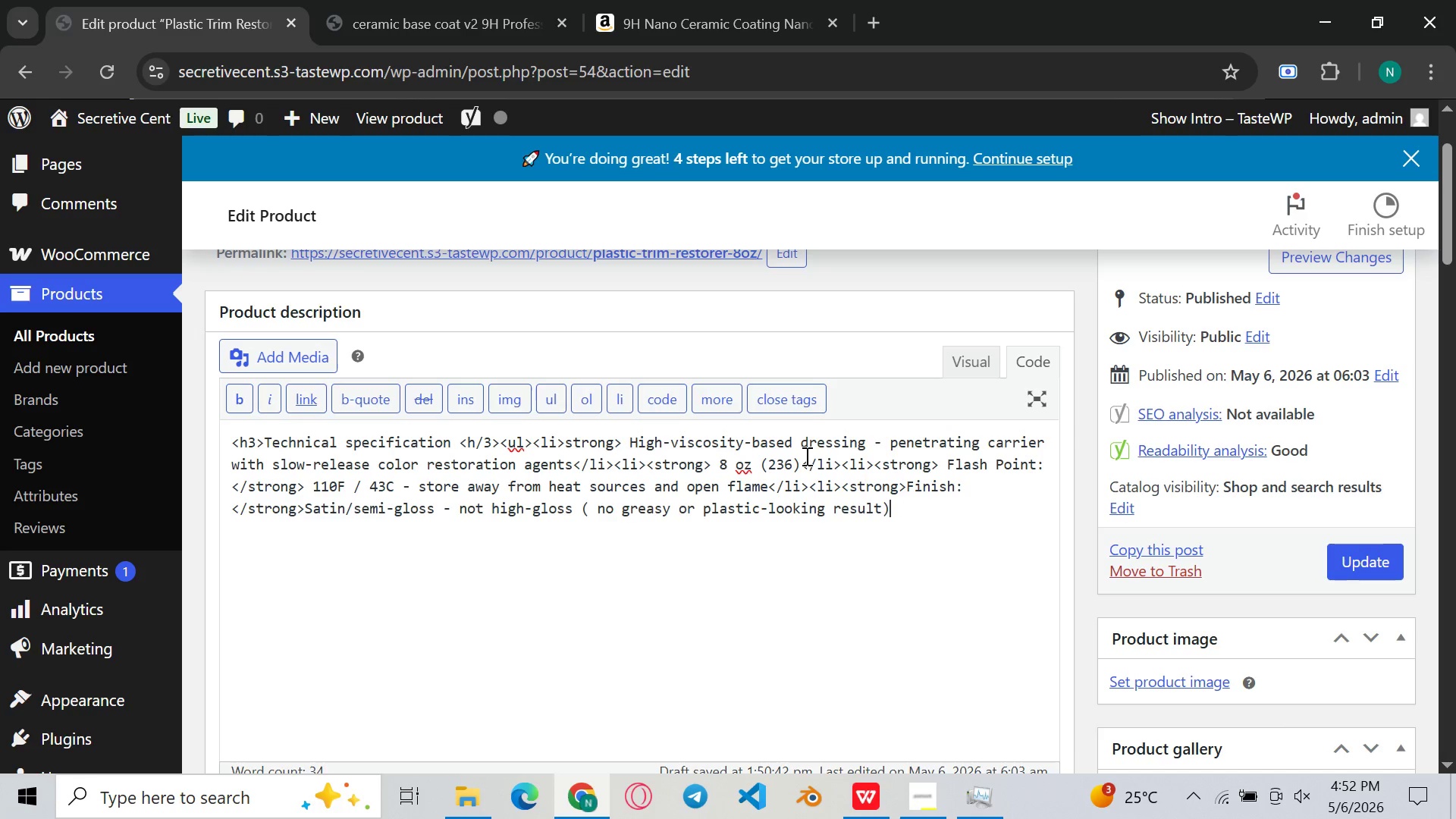 
key(Backspace)
 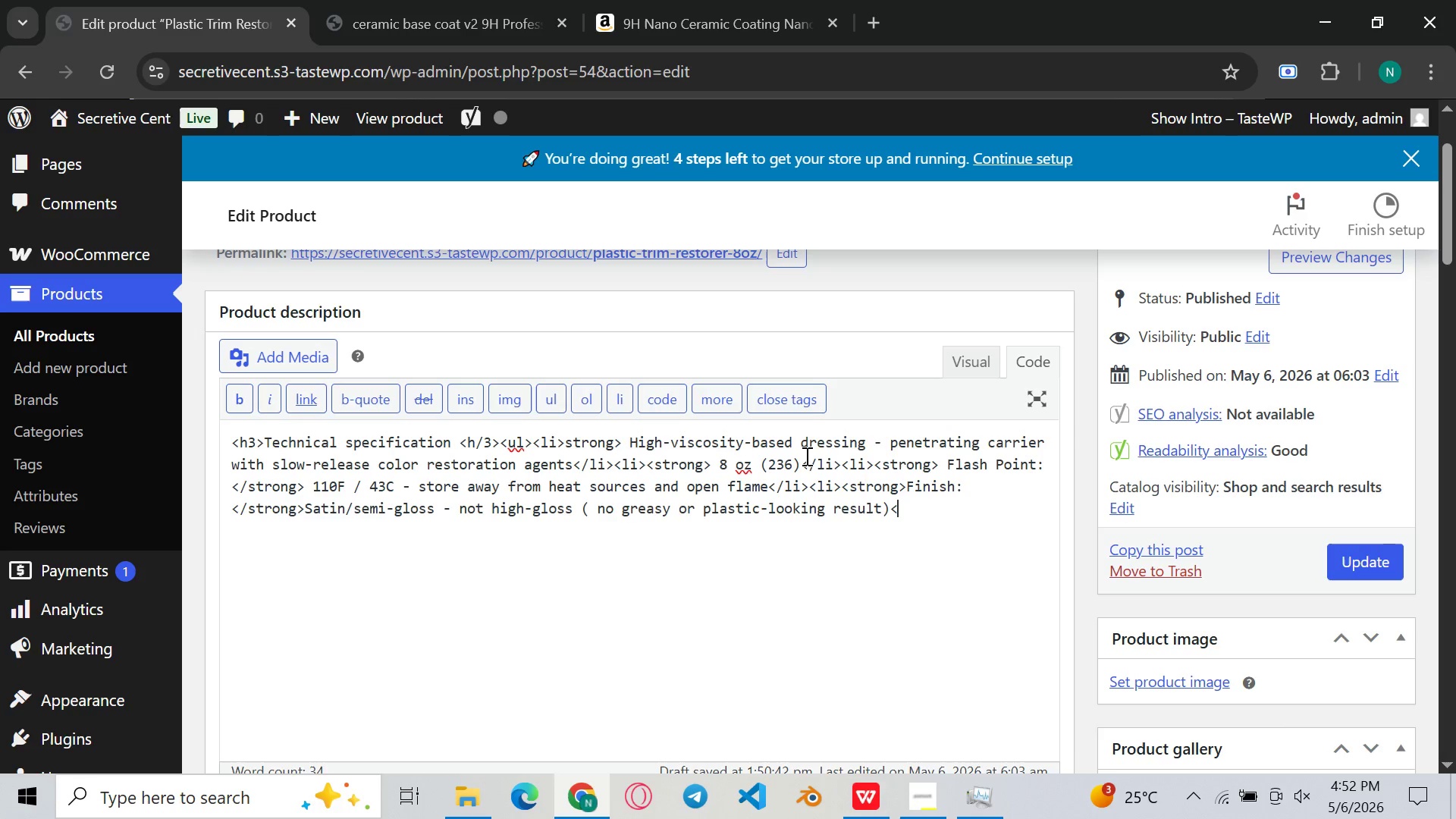 
key(Shift+ShiftLeft)
 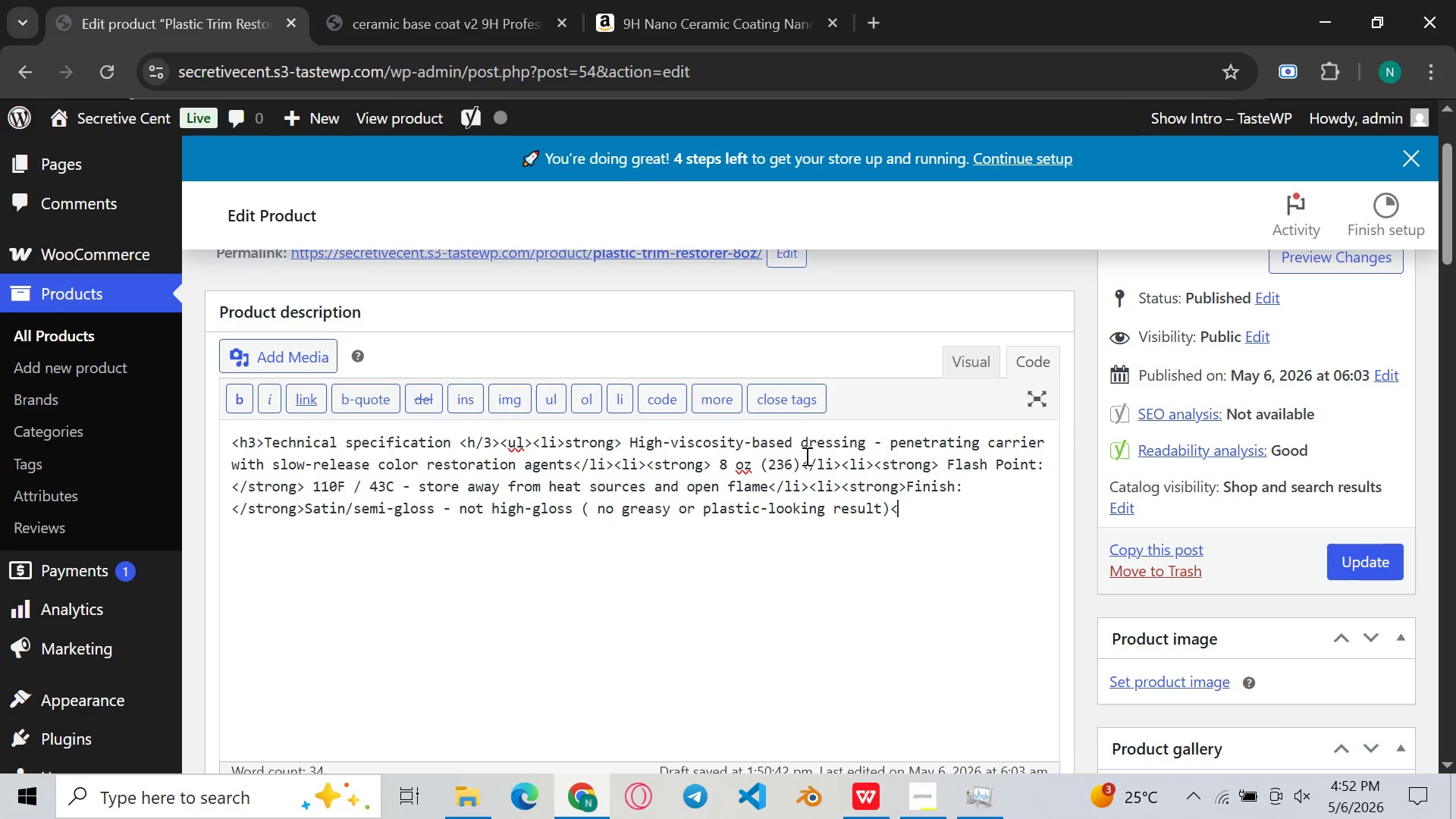 
key(Shift+Comma)
 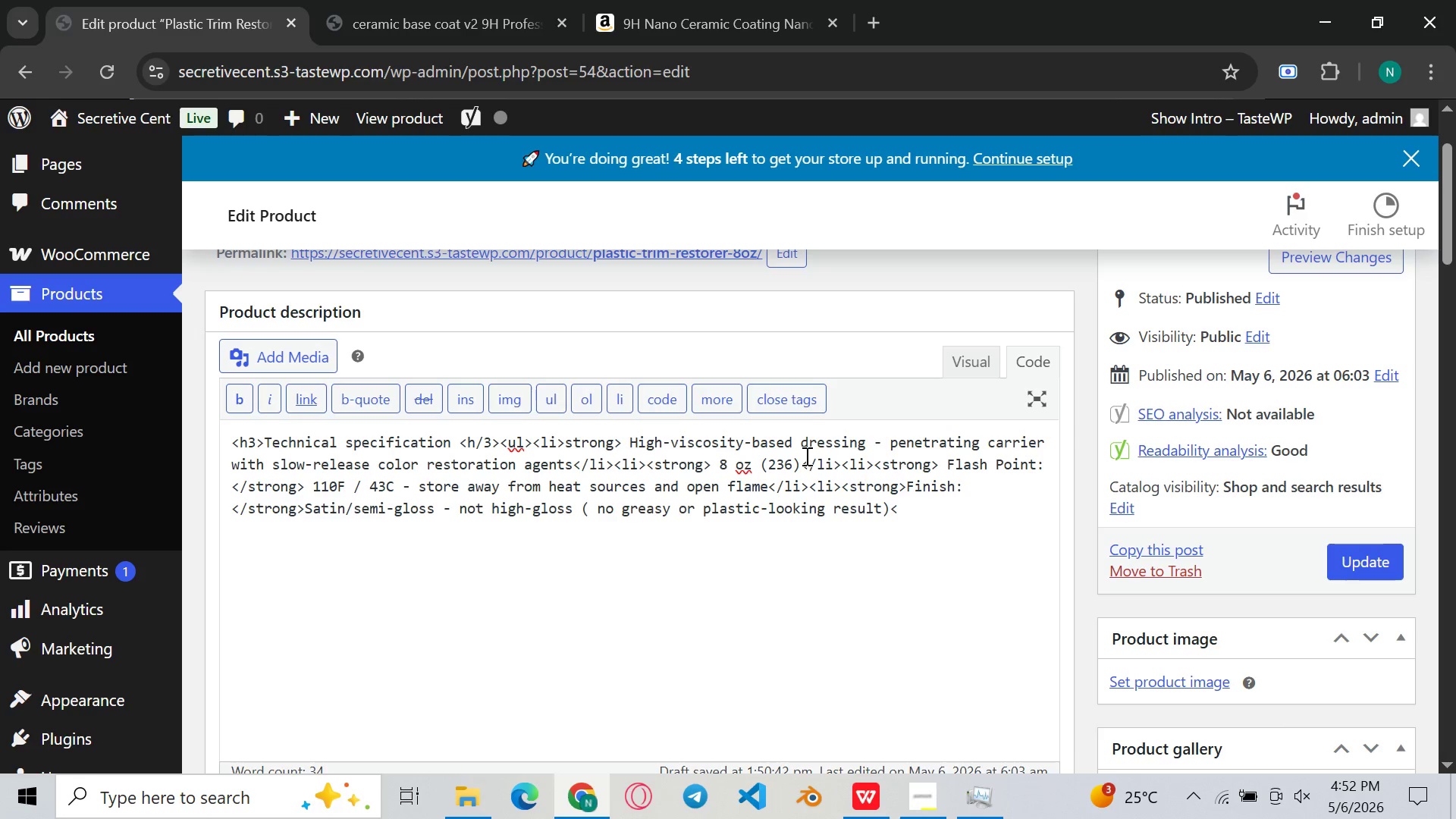 
type(/li>)
 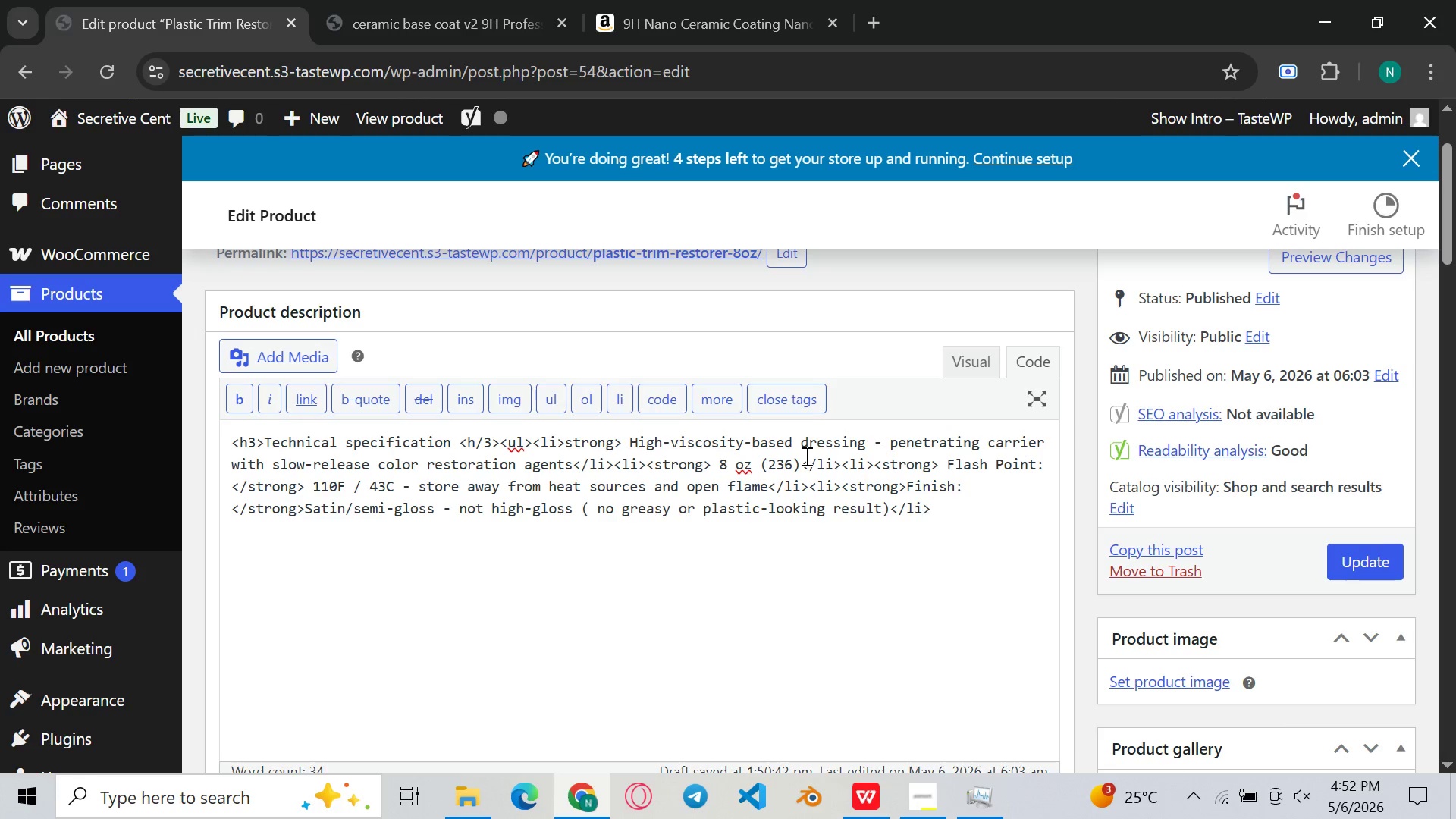 
type(<strong>)
 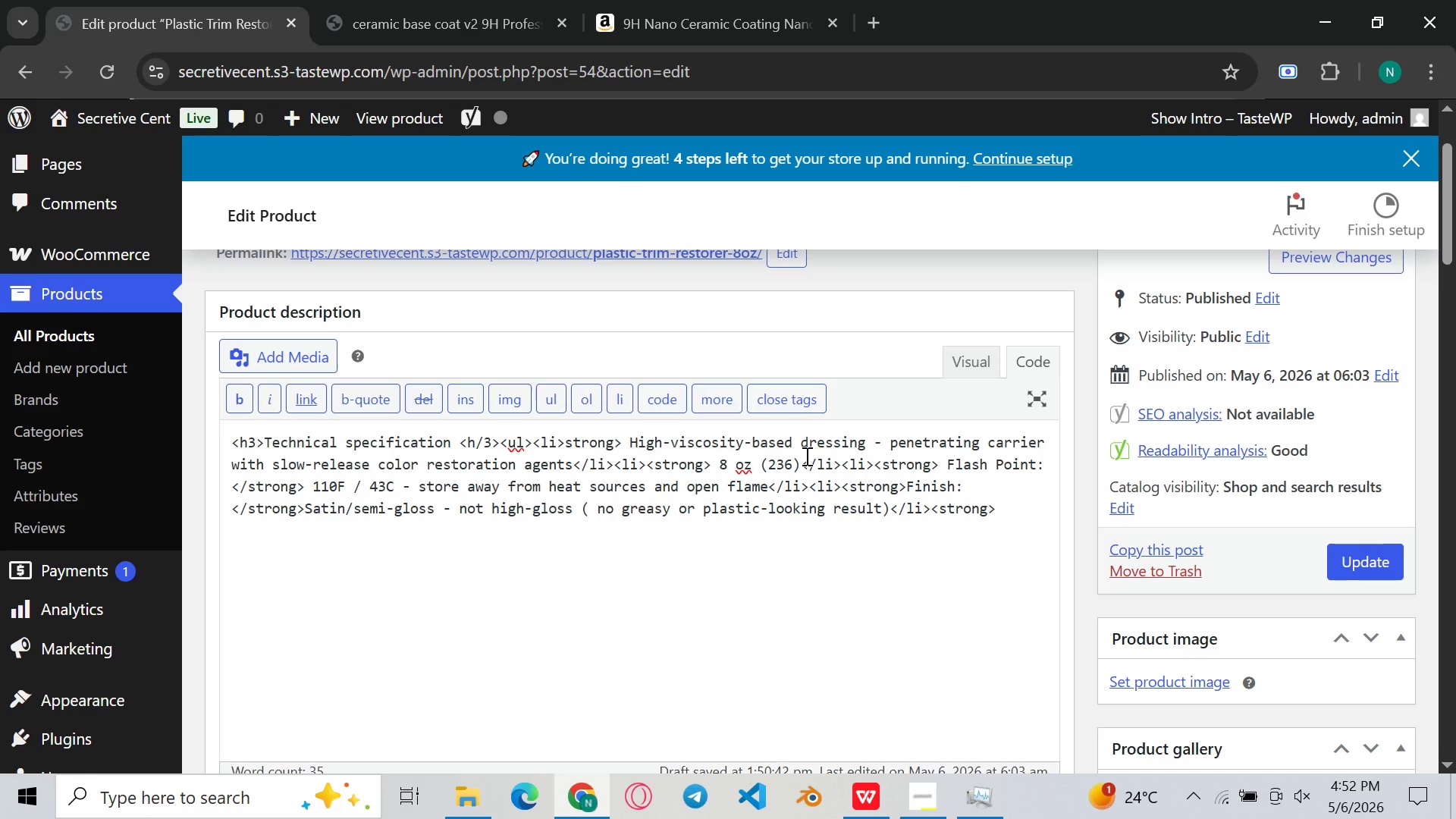 
left_click([916, 792])